 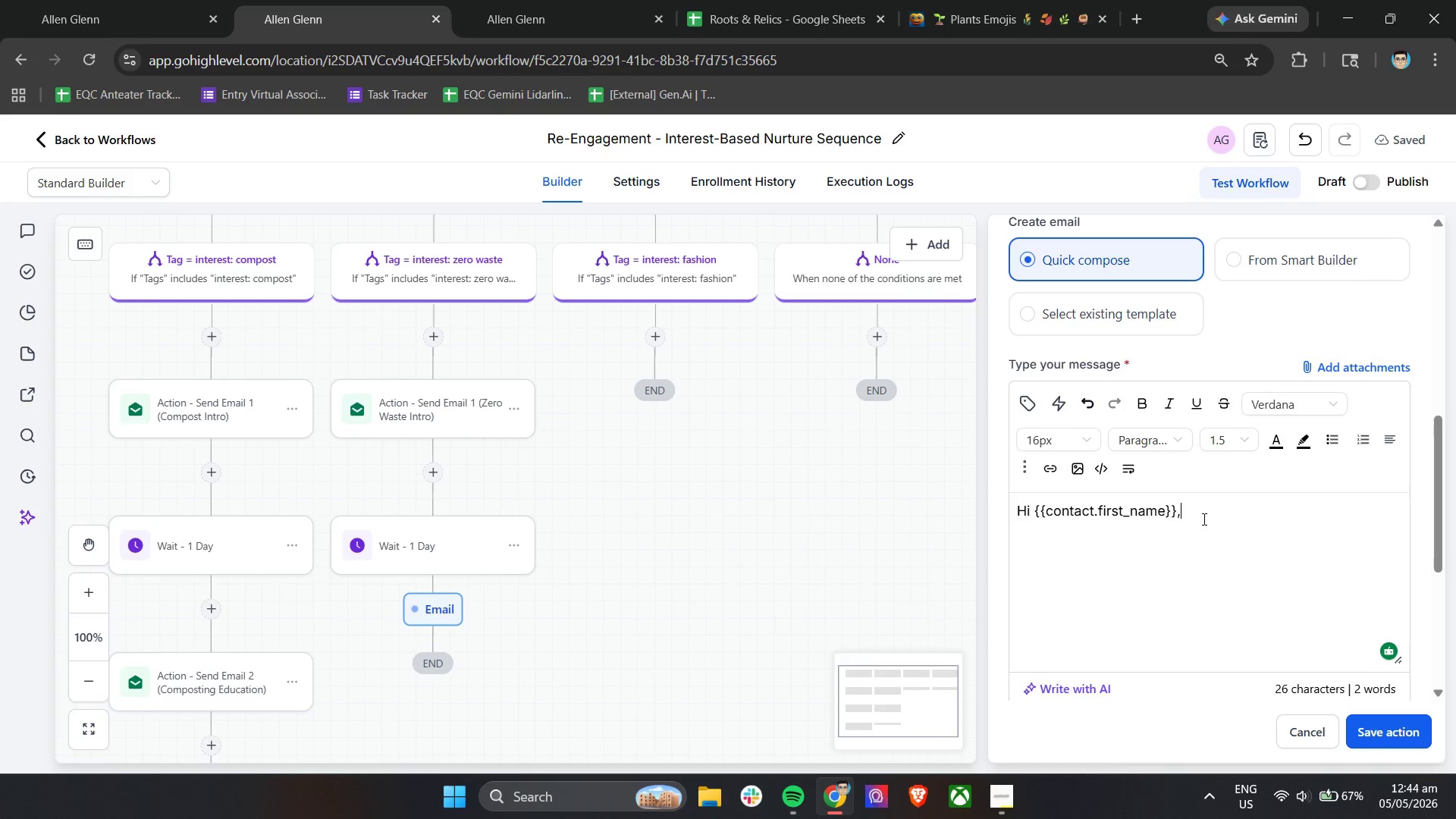 
key(ArrowDown)
 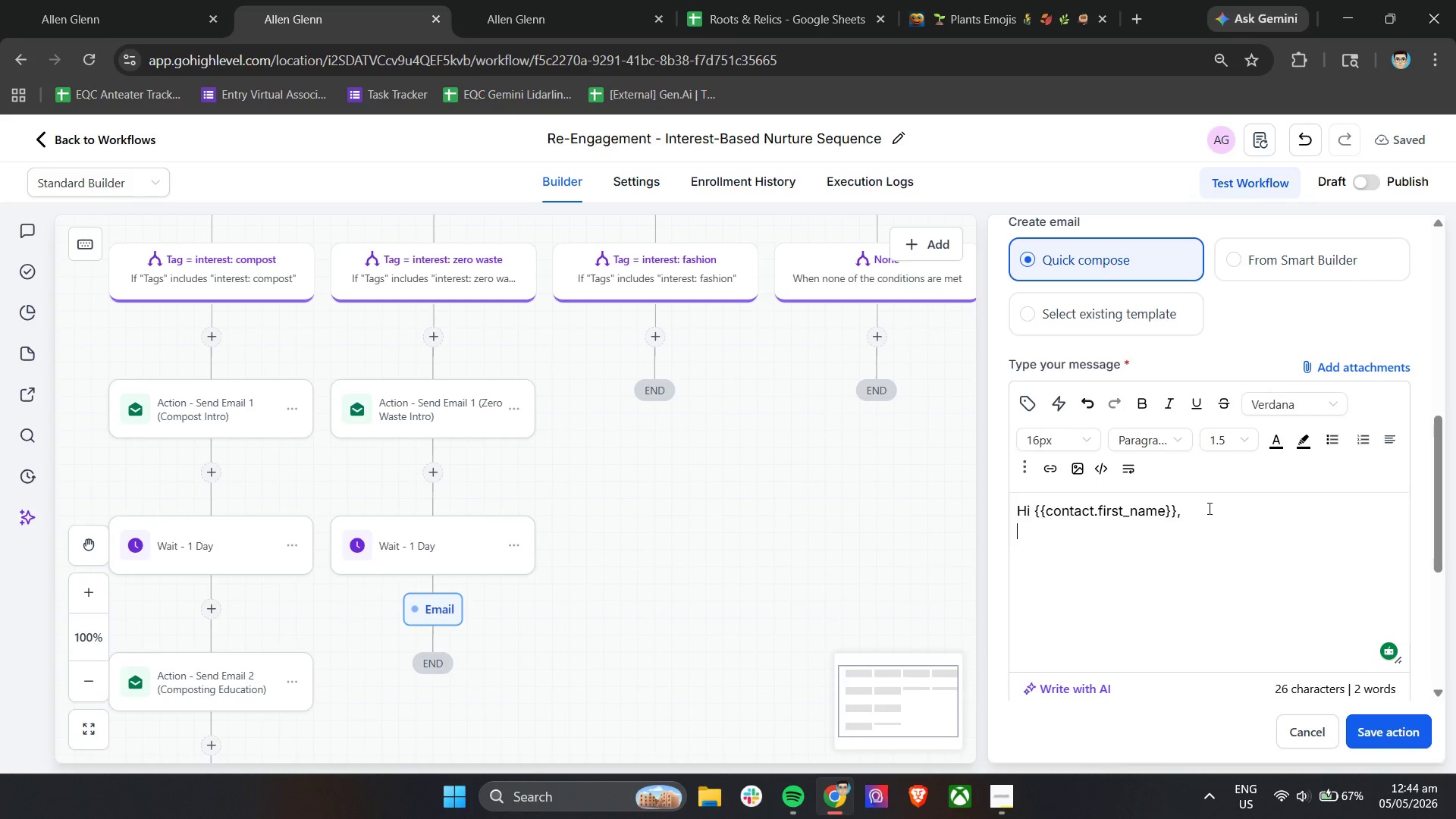 
key(ArrowDown)
 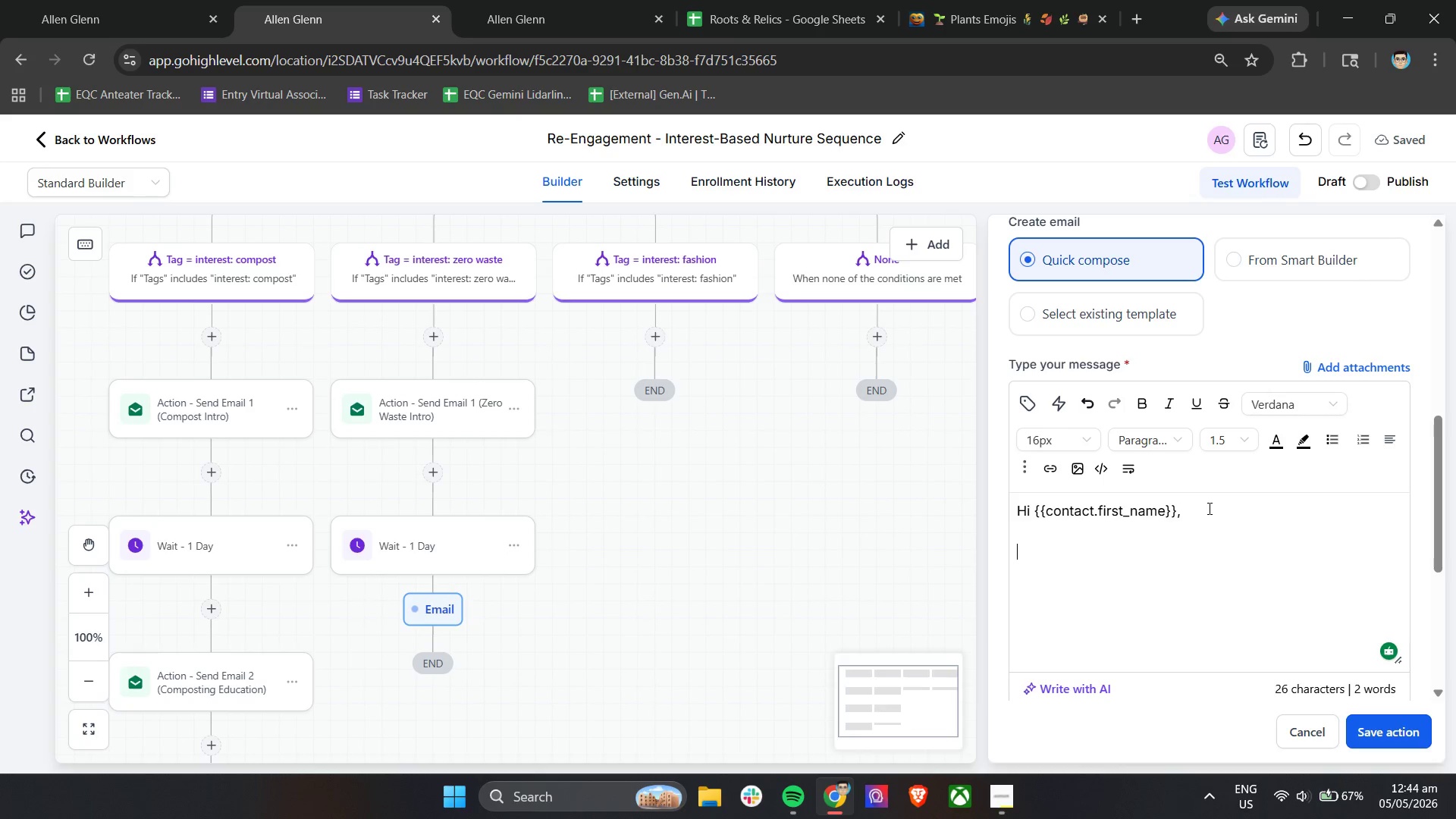 
key(ArrowDown)
 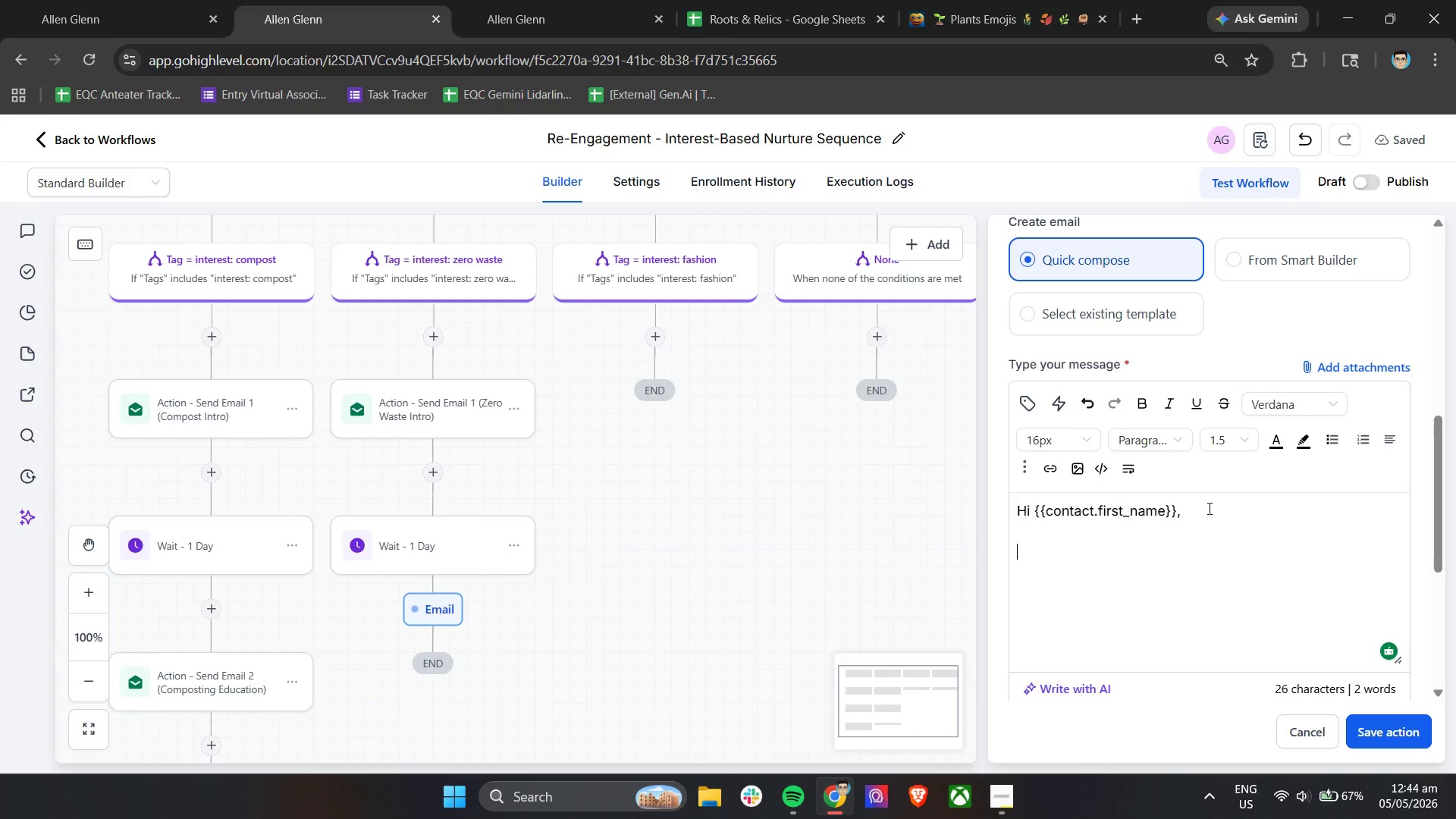 
key(ArrowDown)
 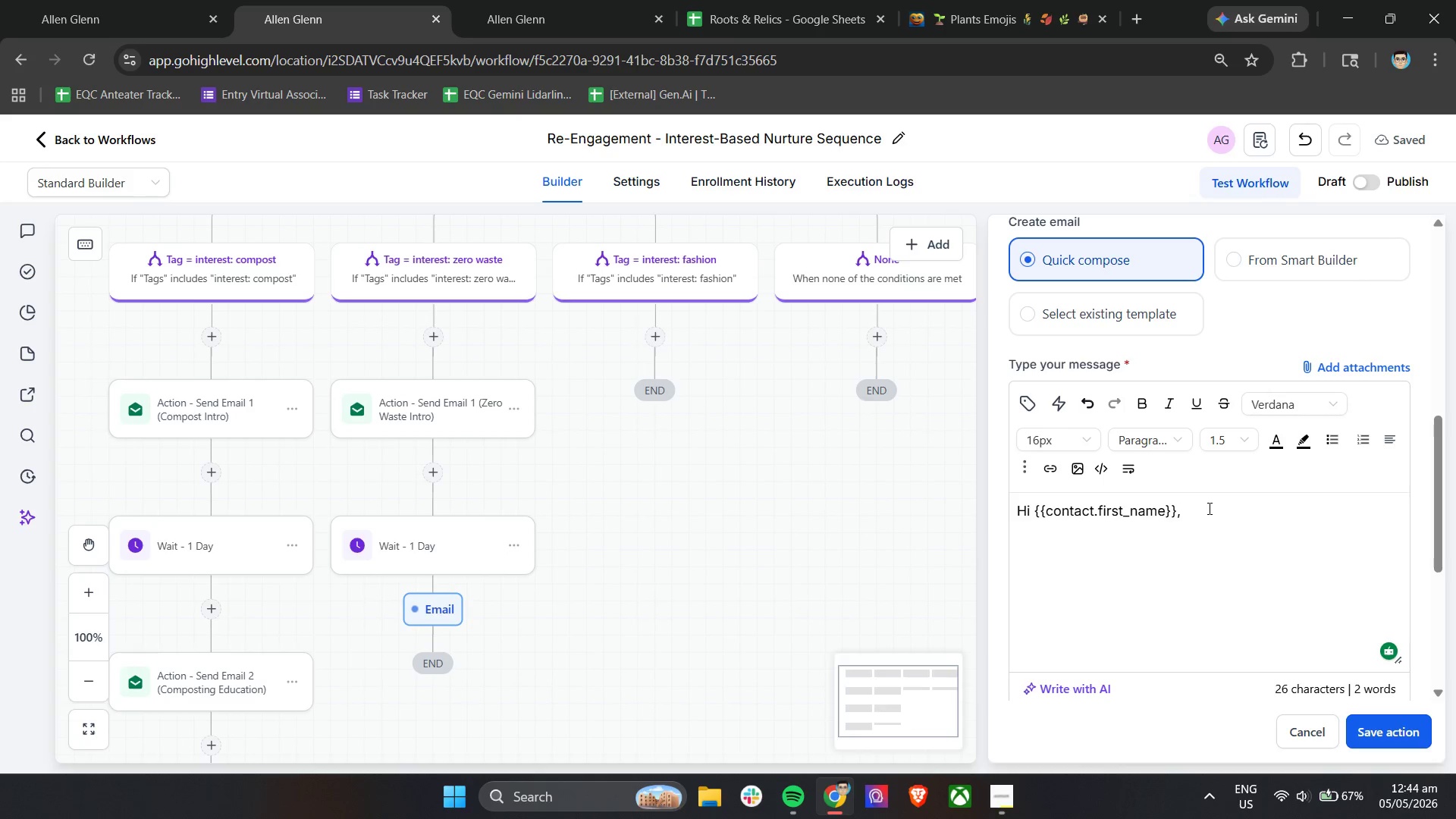 
type(Id)
key(Backspace)
type(f you're looking to reduce waste without overhauling your lifestyle, here are a few )
 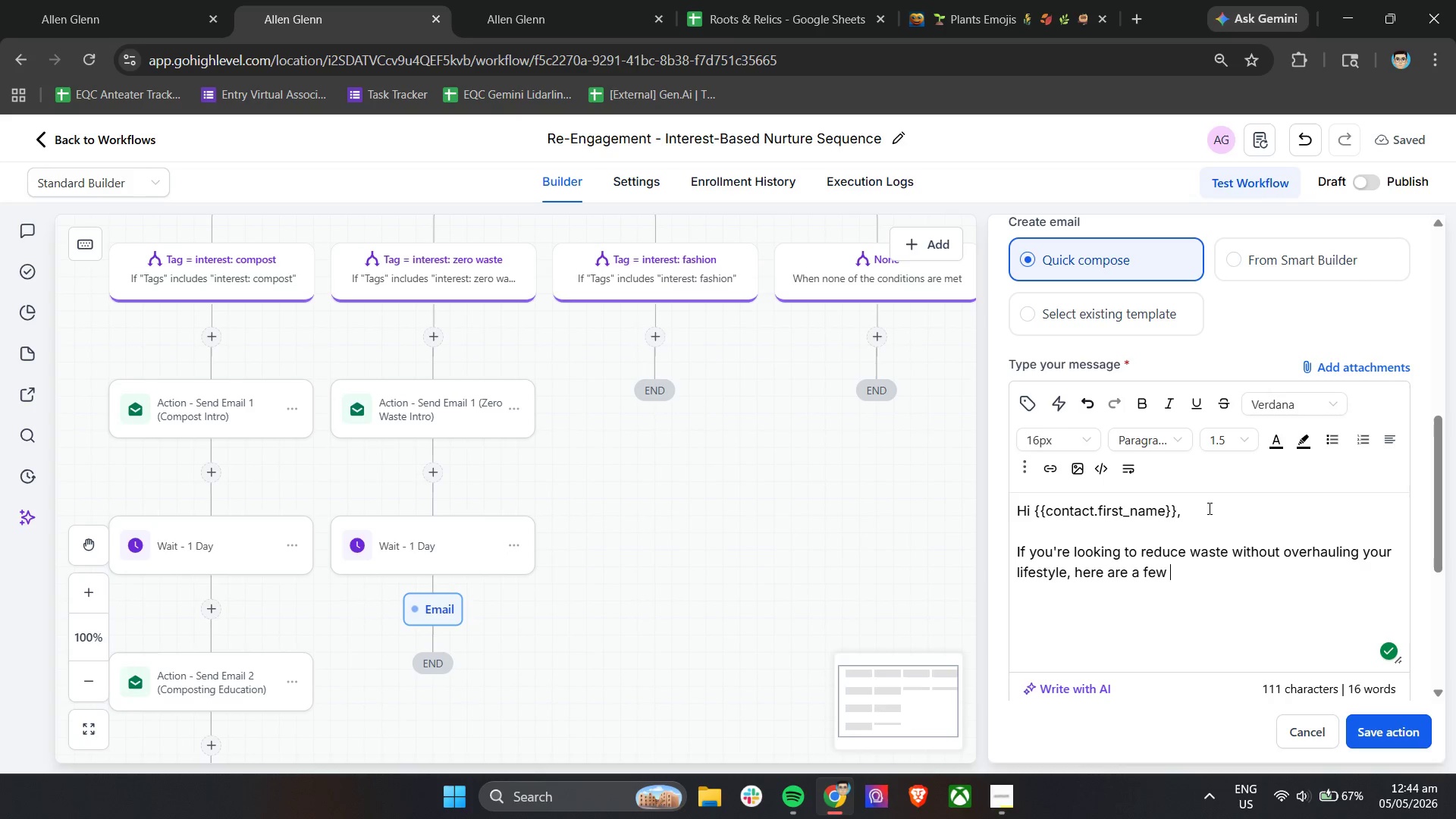 
type(simple places to start:)
 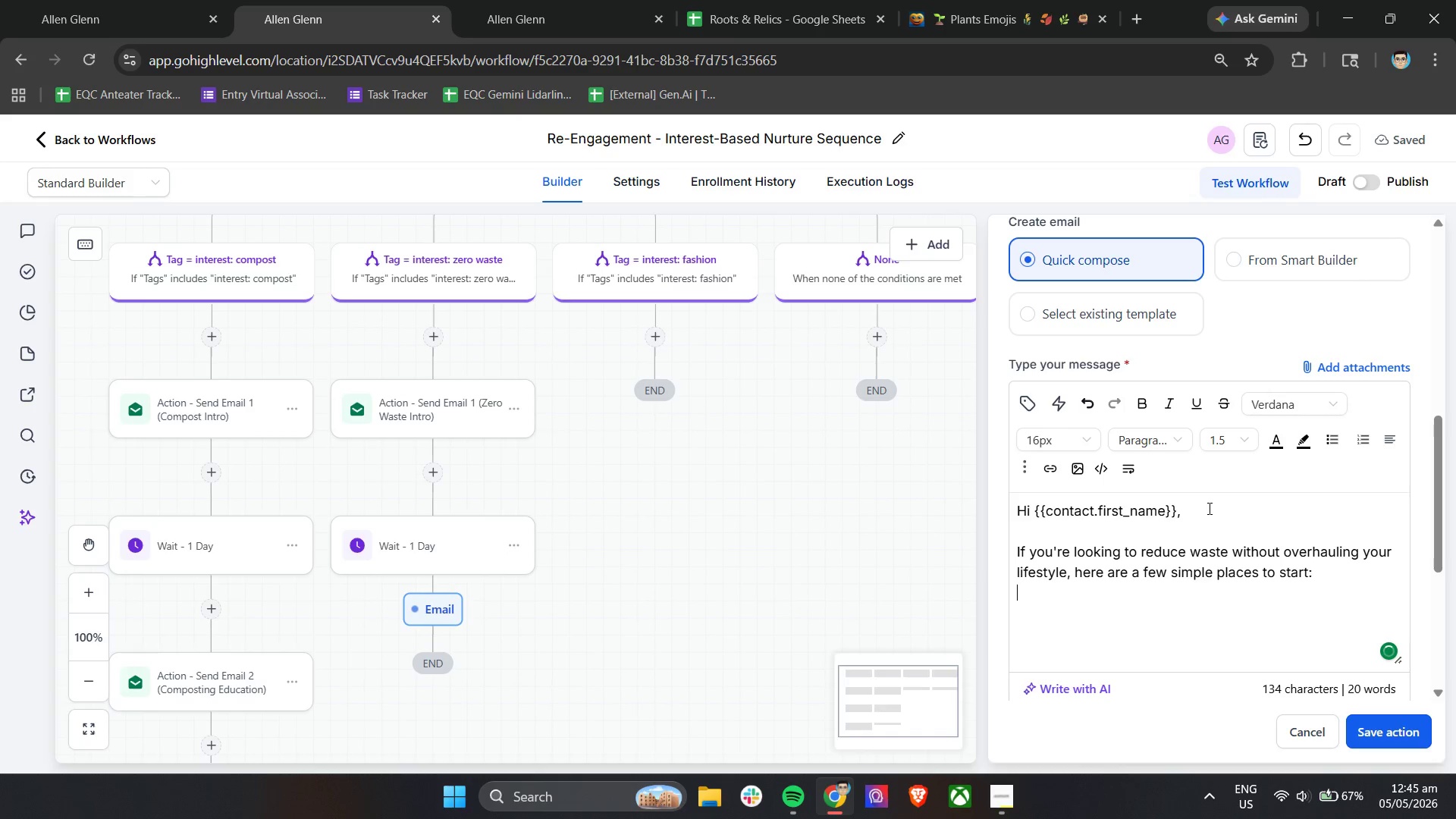 
 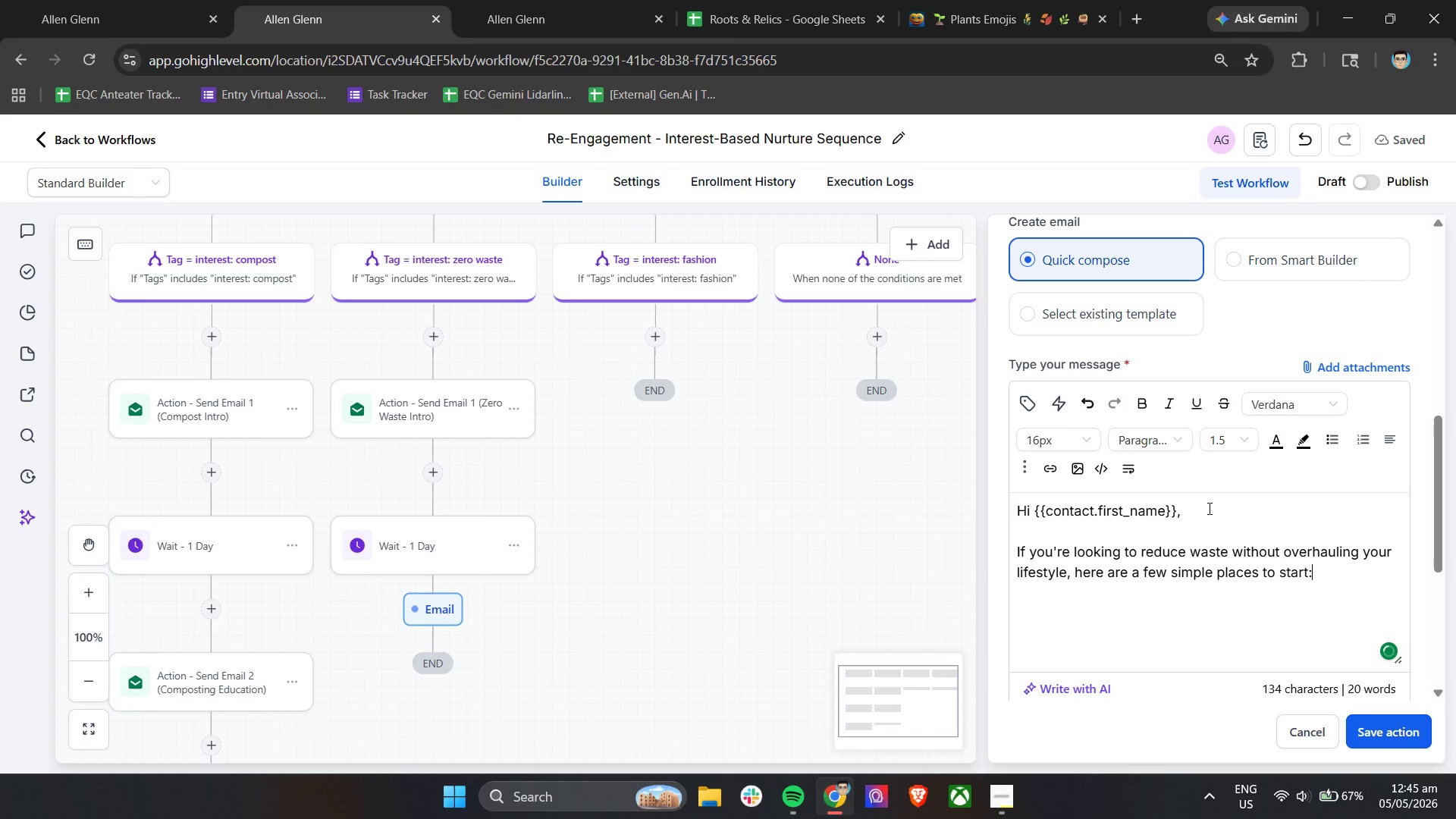 
key(Enter)
 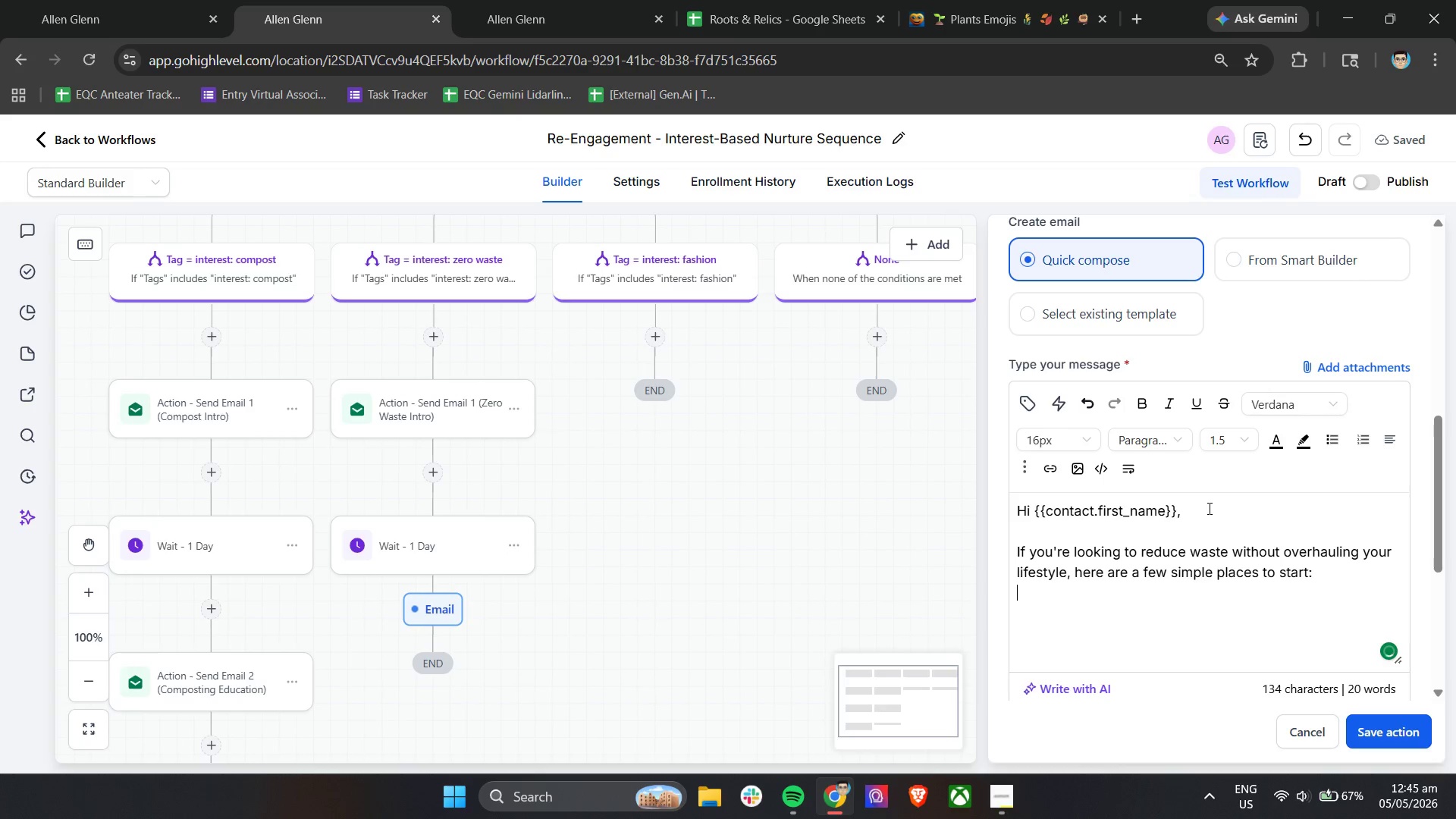 
key(Enter)
 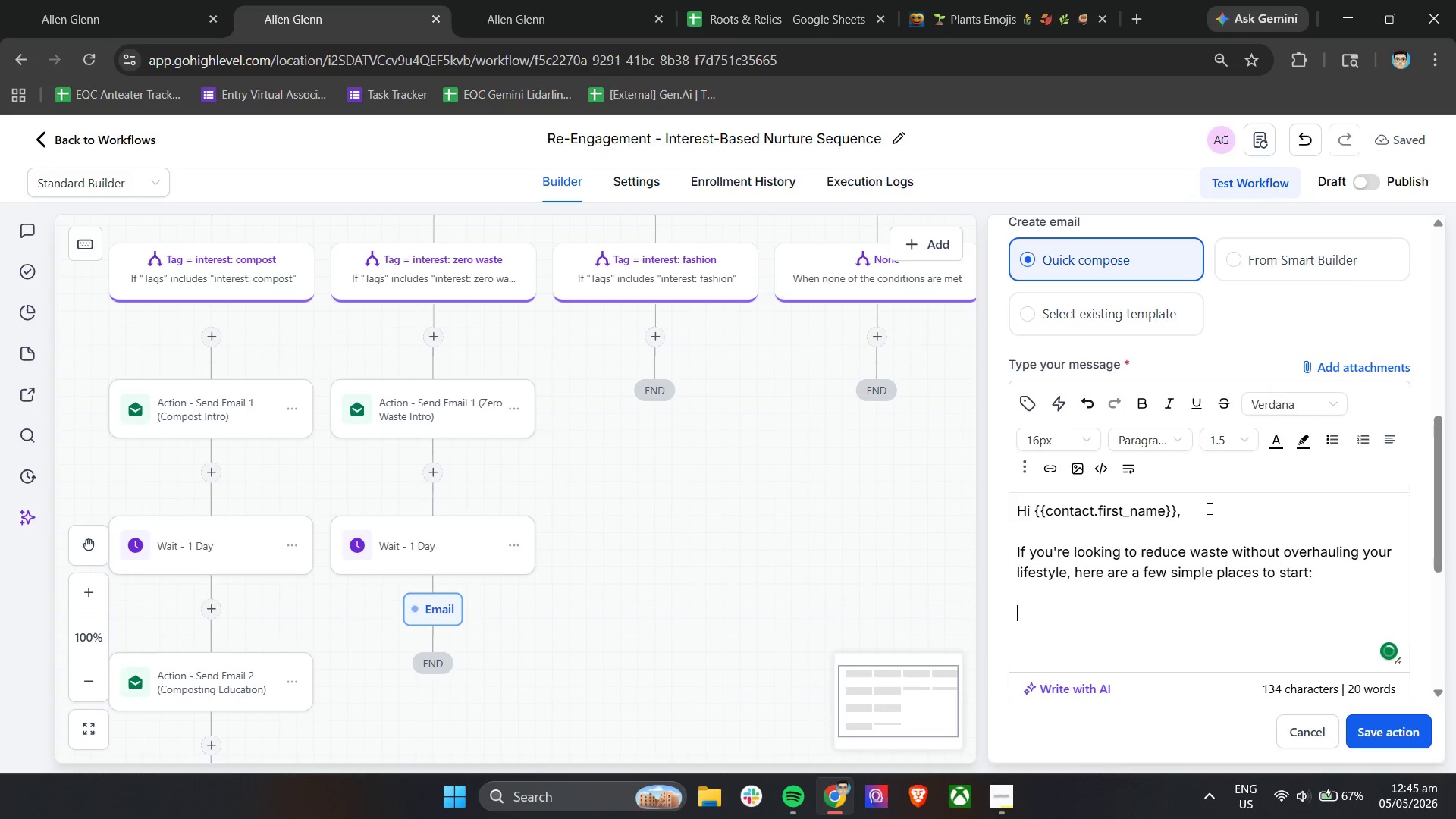 
key(Minus)
 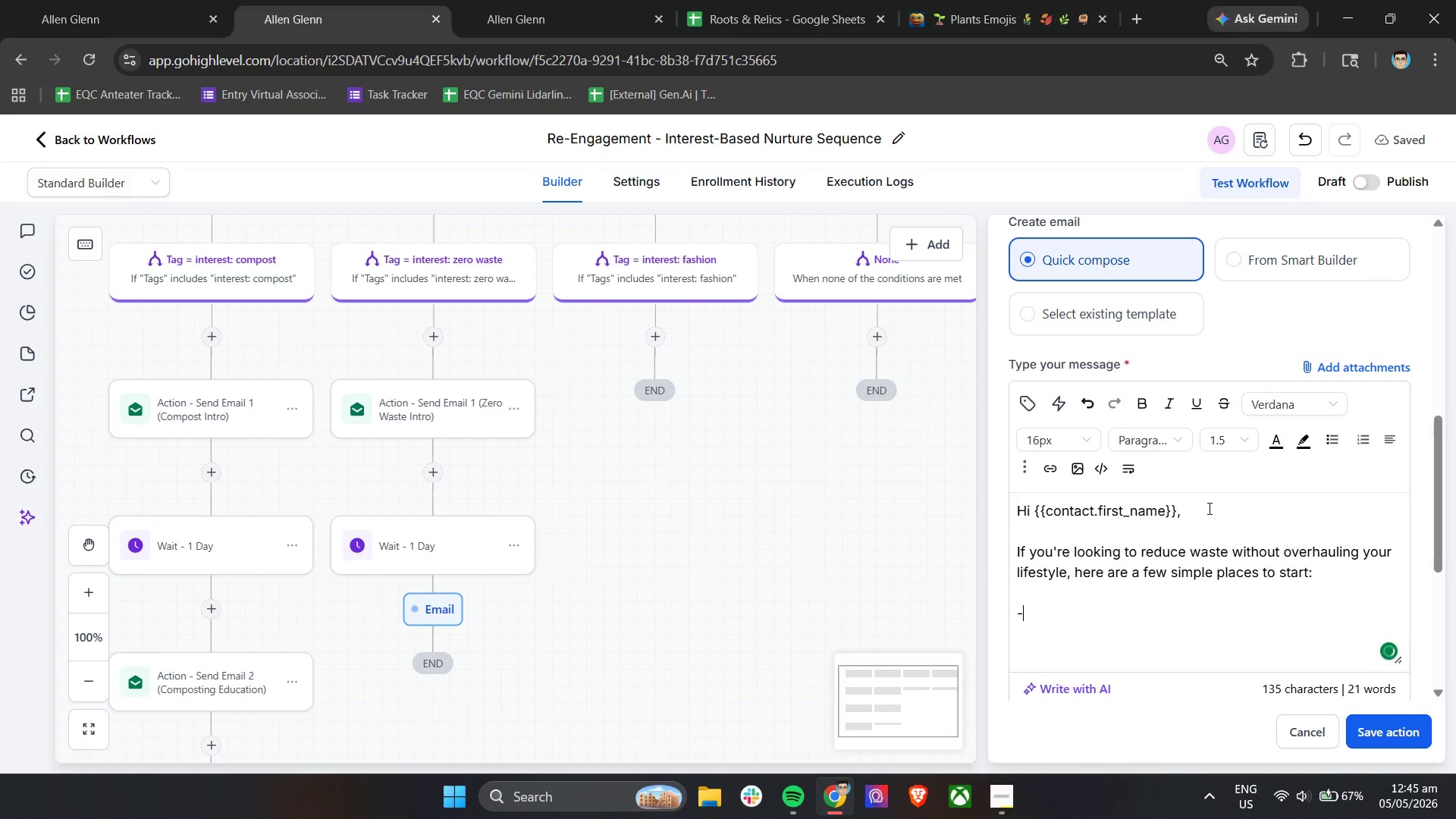 
key(Space)
 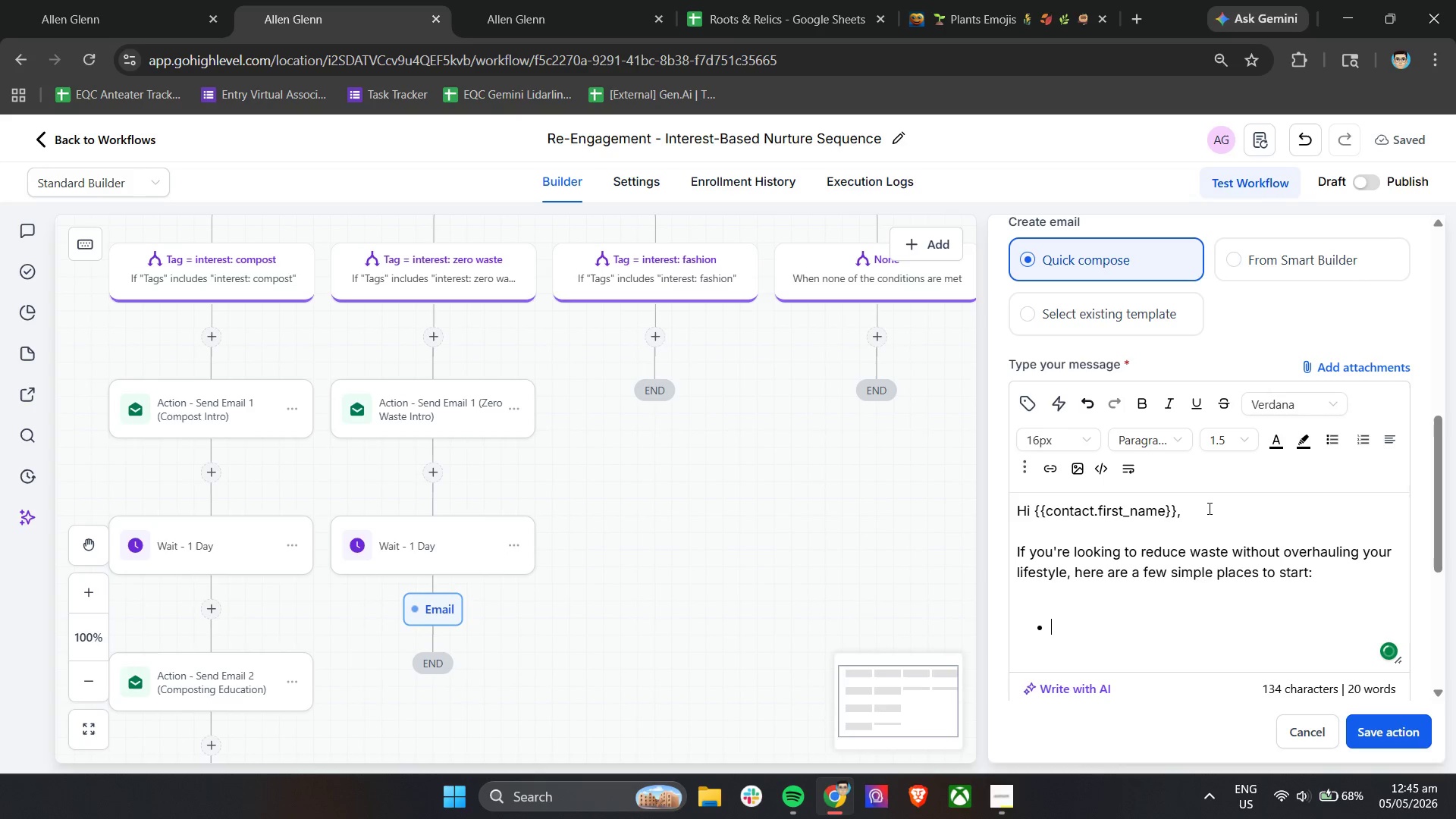 
key(Backspace)
 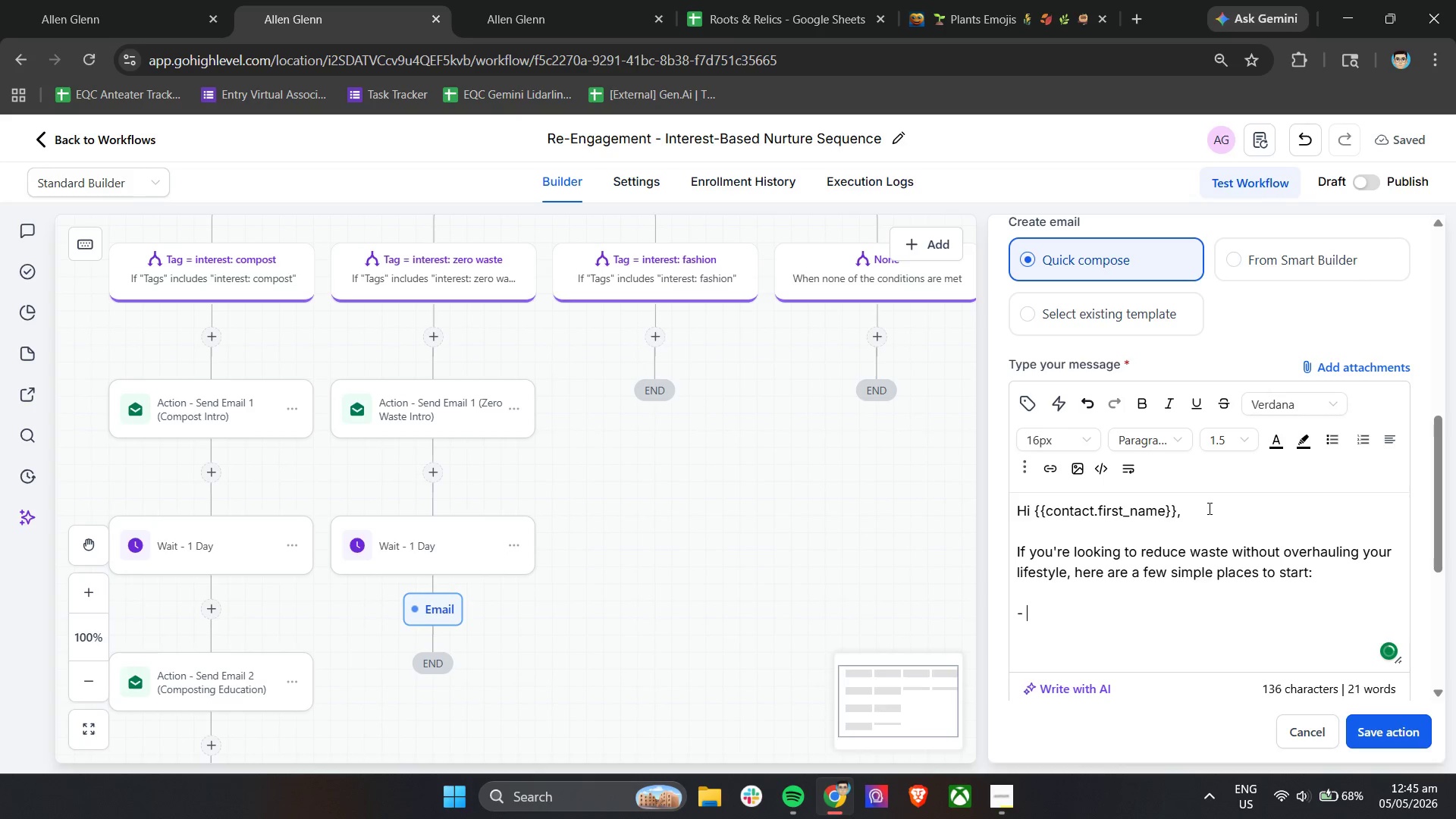 
key(Backspace)
 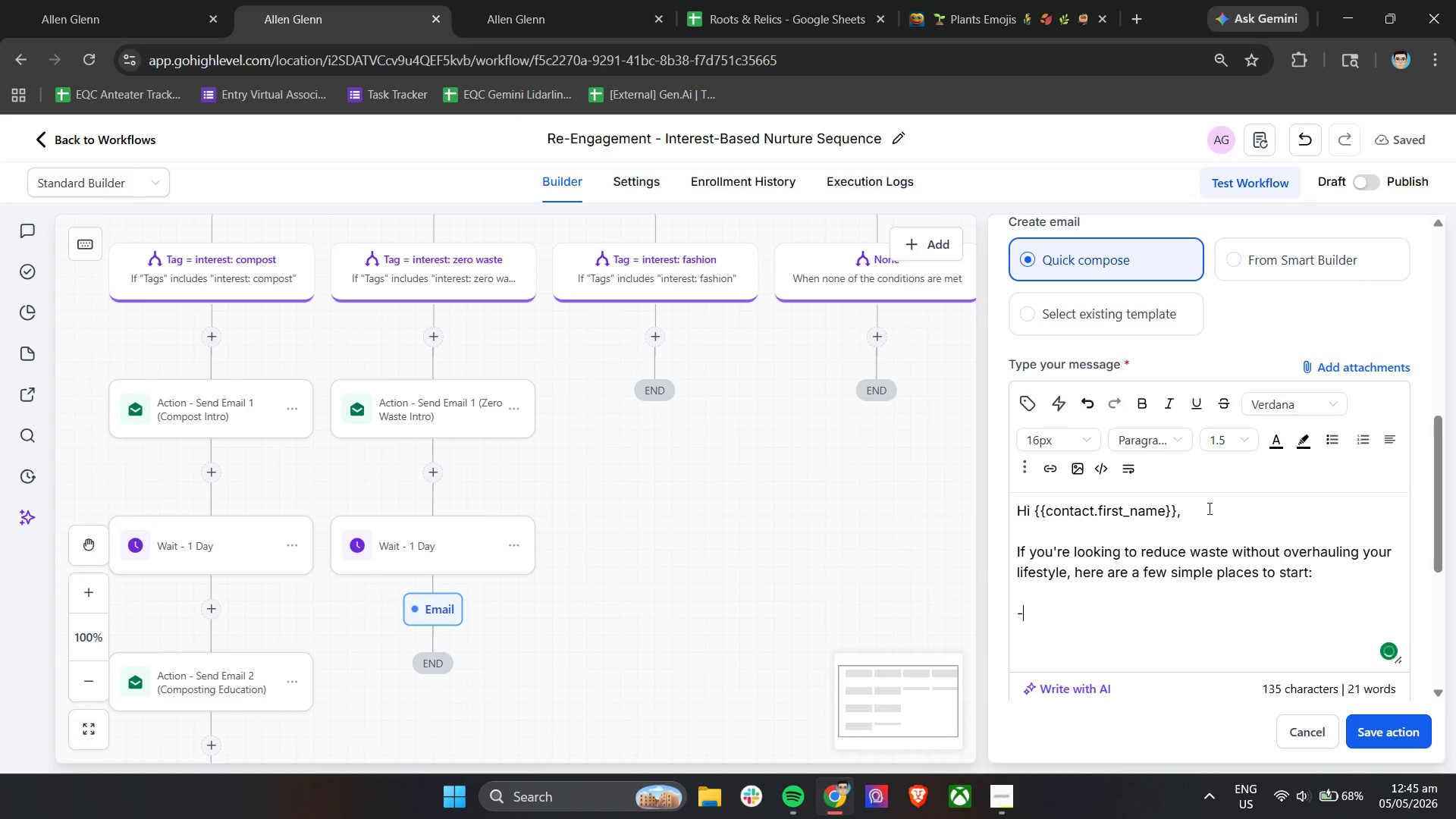 
key(Backspace)
 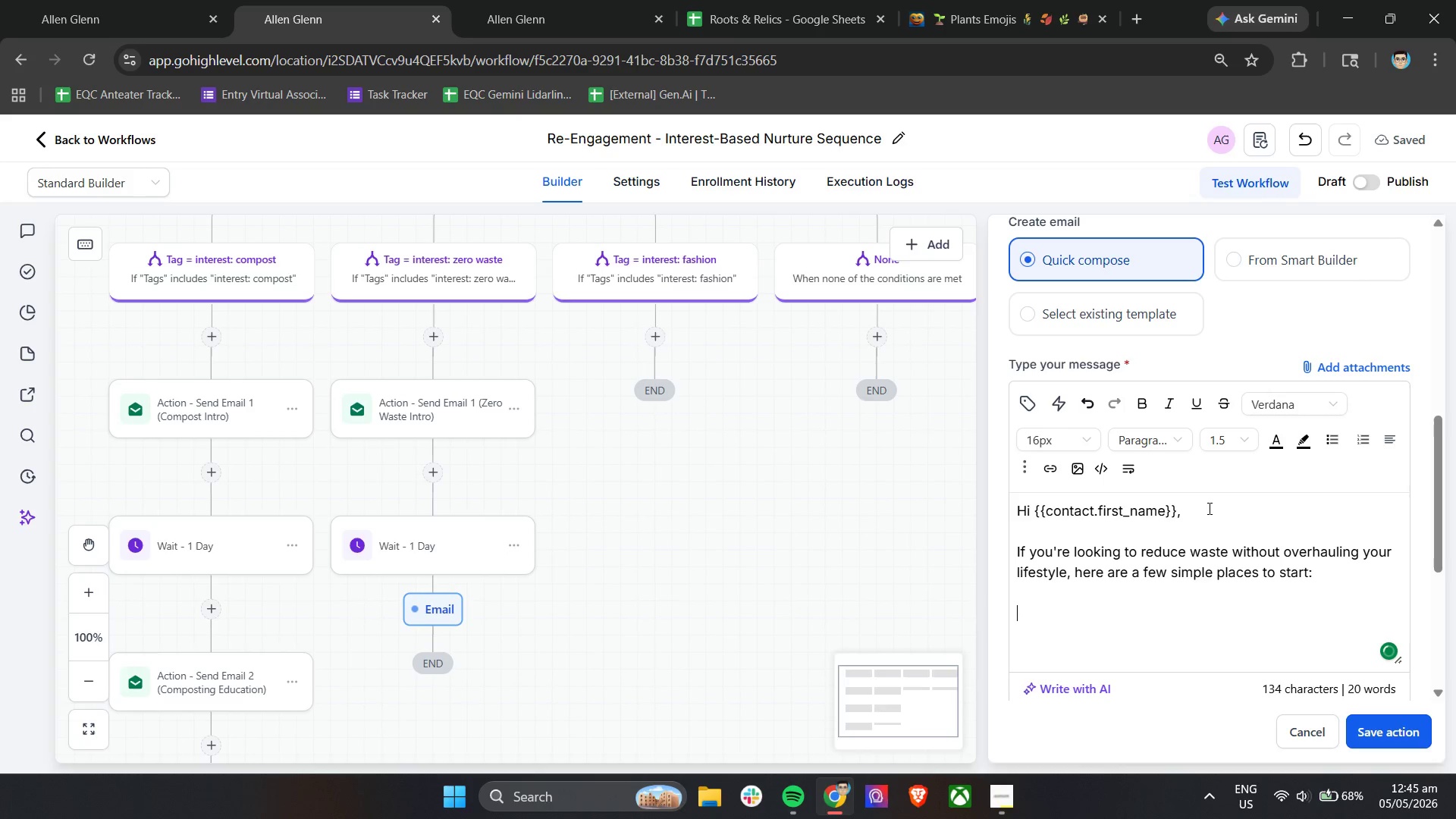 
key(Backspace)
 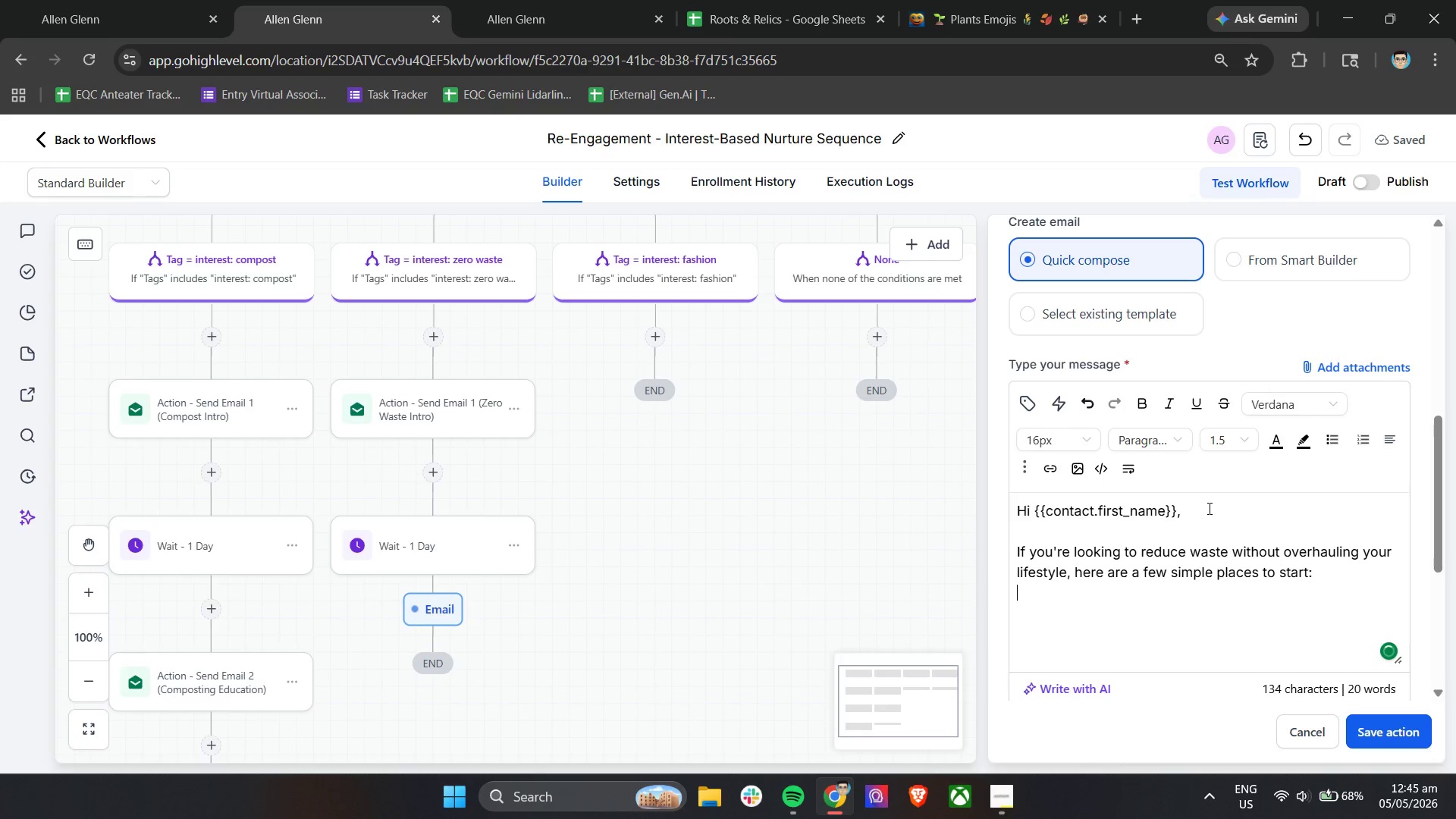 
key(Backspace)
 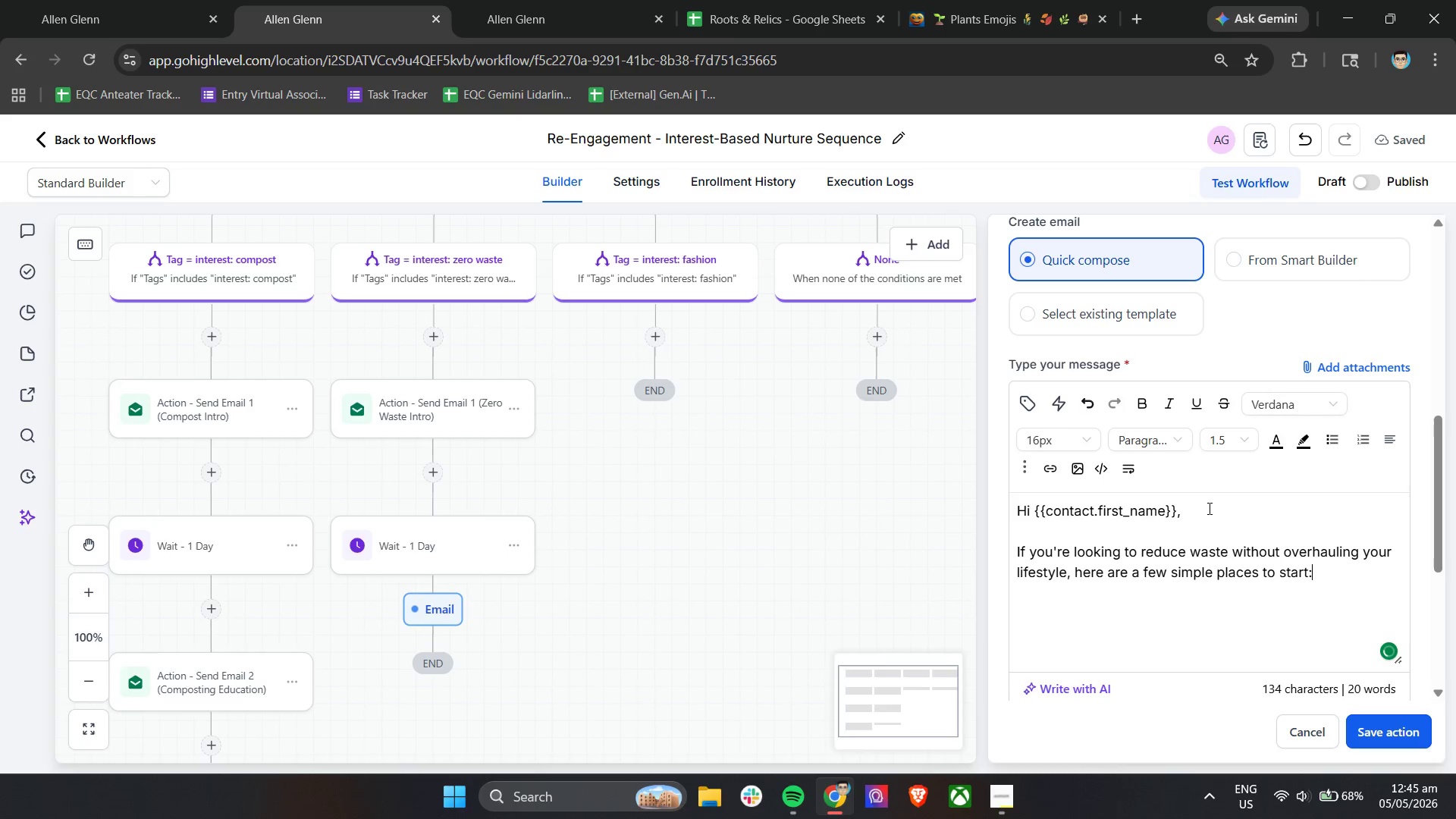 
key(Enter)
 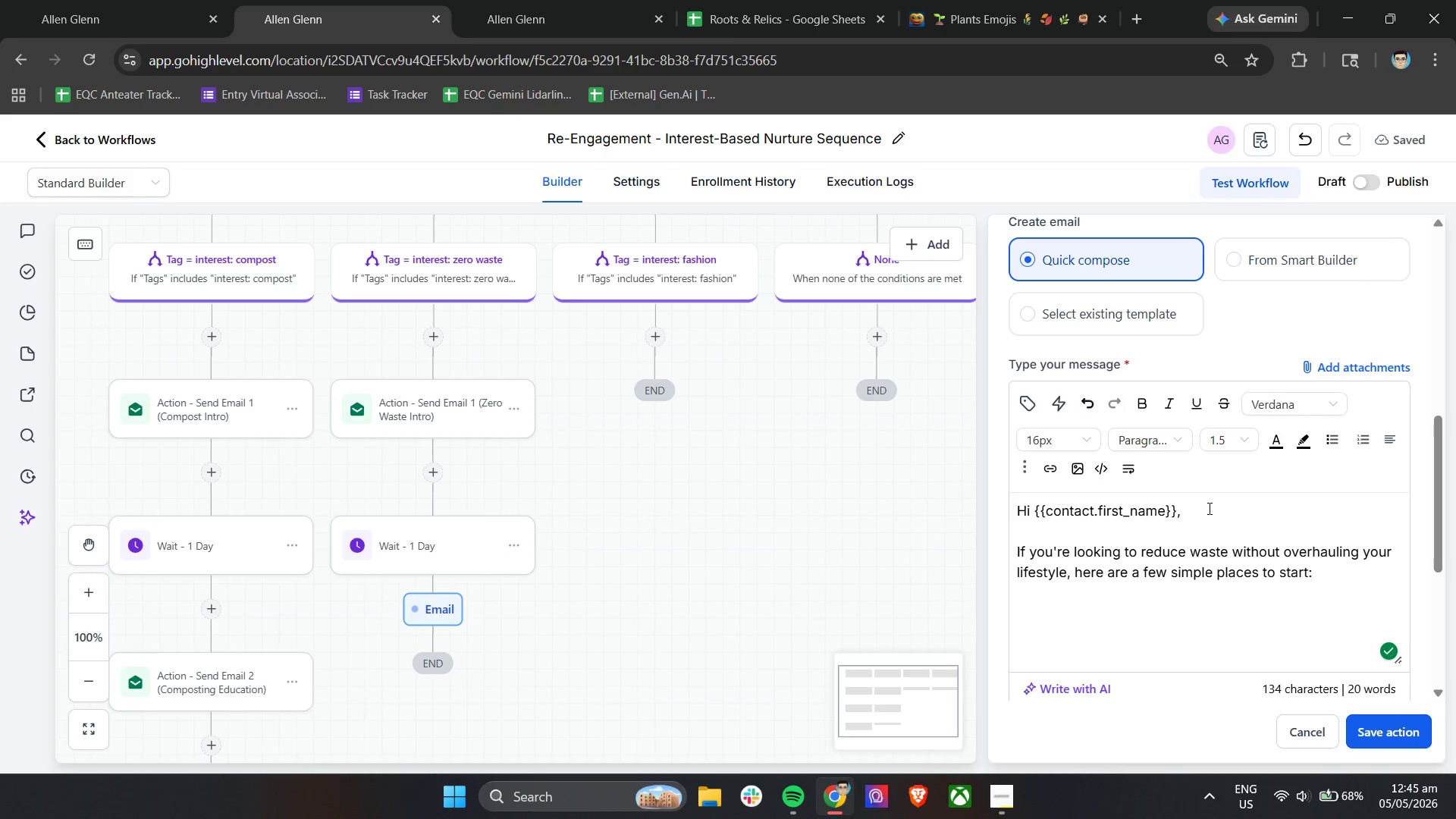 
type(- Swap single-use items for res)
key(Backspace)
type(usable alternatives ()
 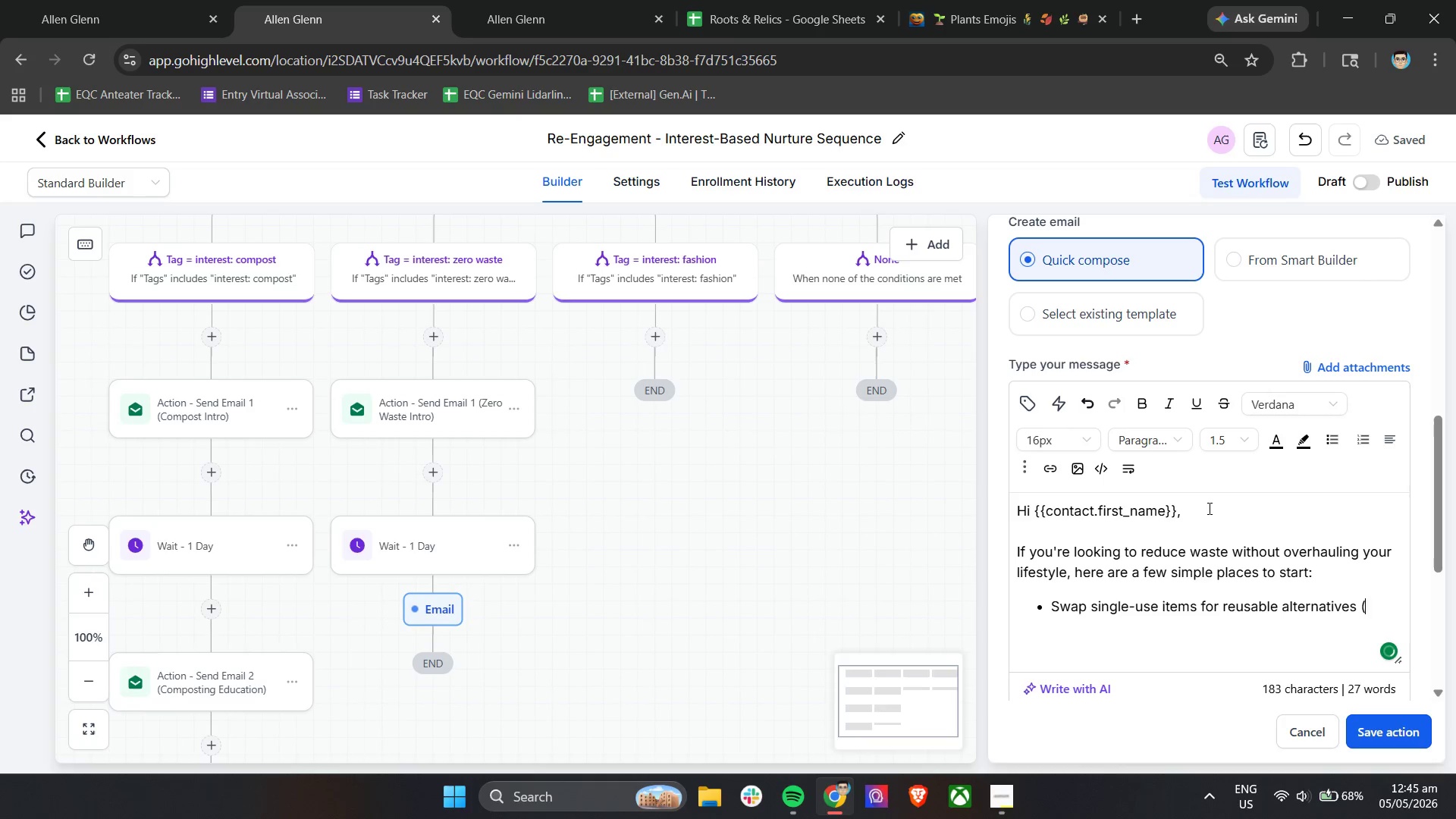 
wait(8.97)
 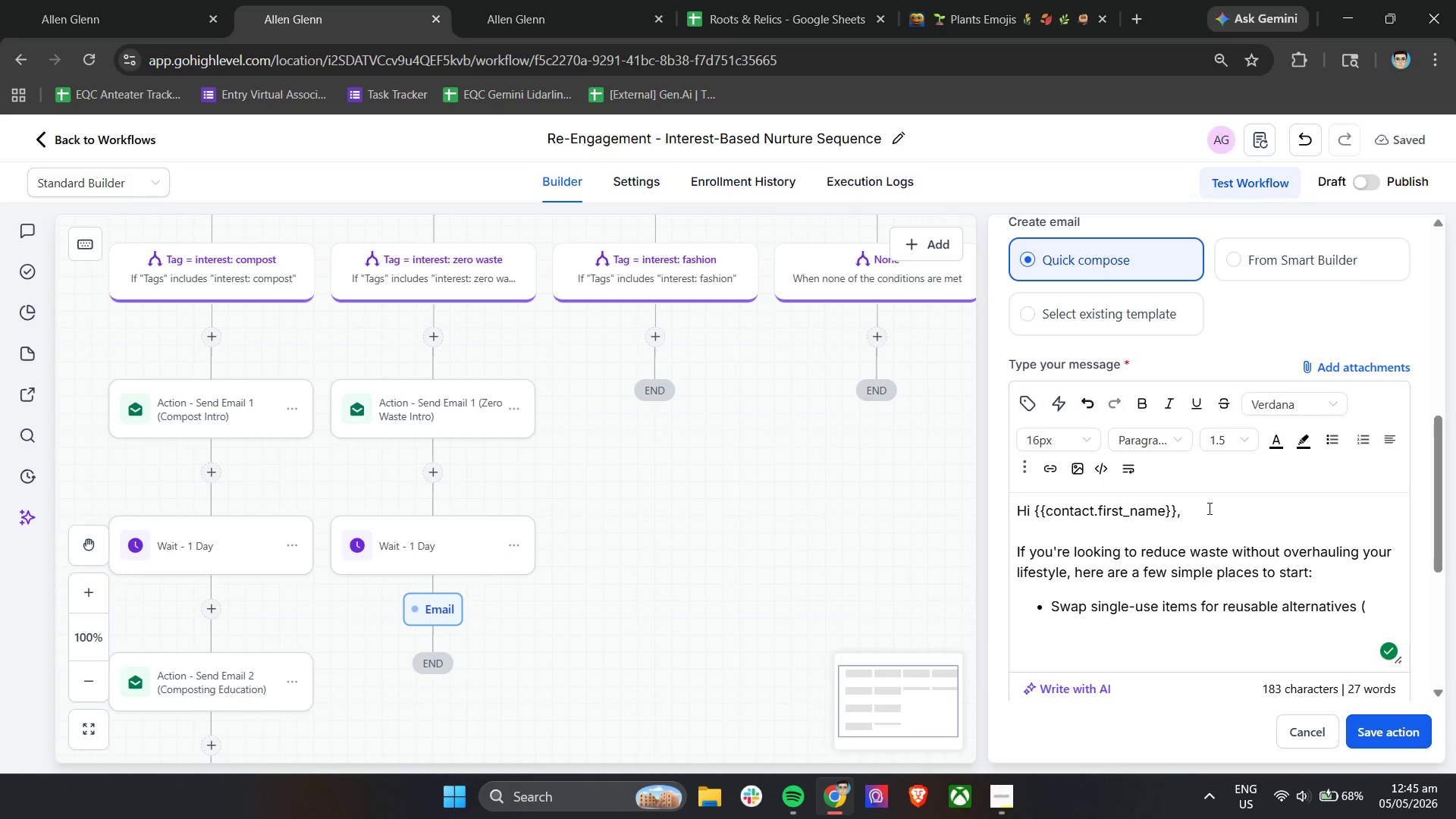 
type(bags, bottles, containers))
 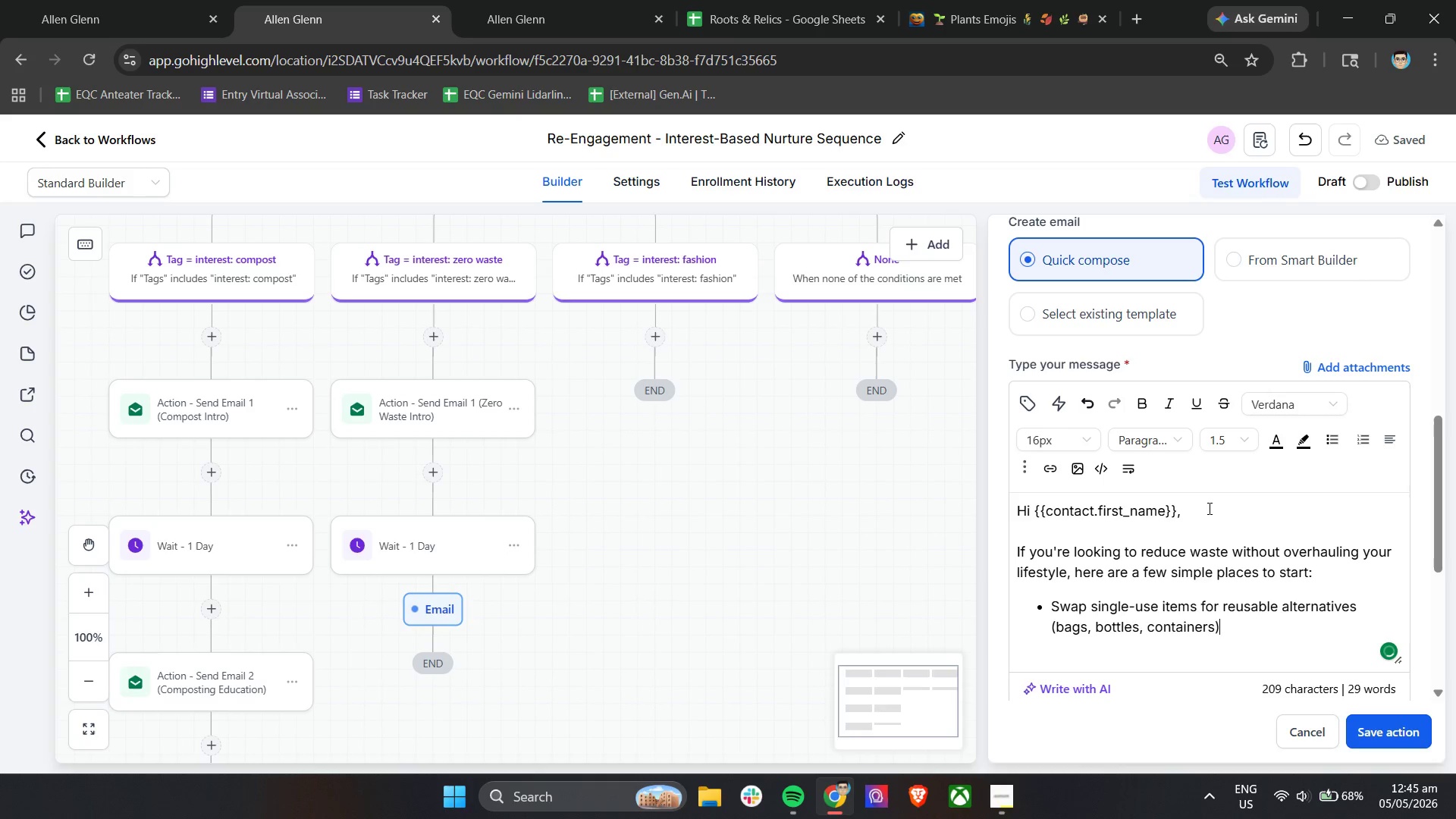 
key(Enter)
 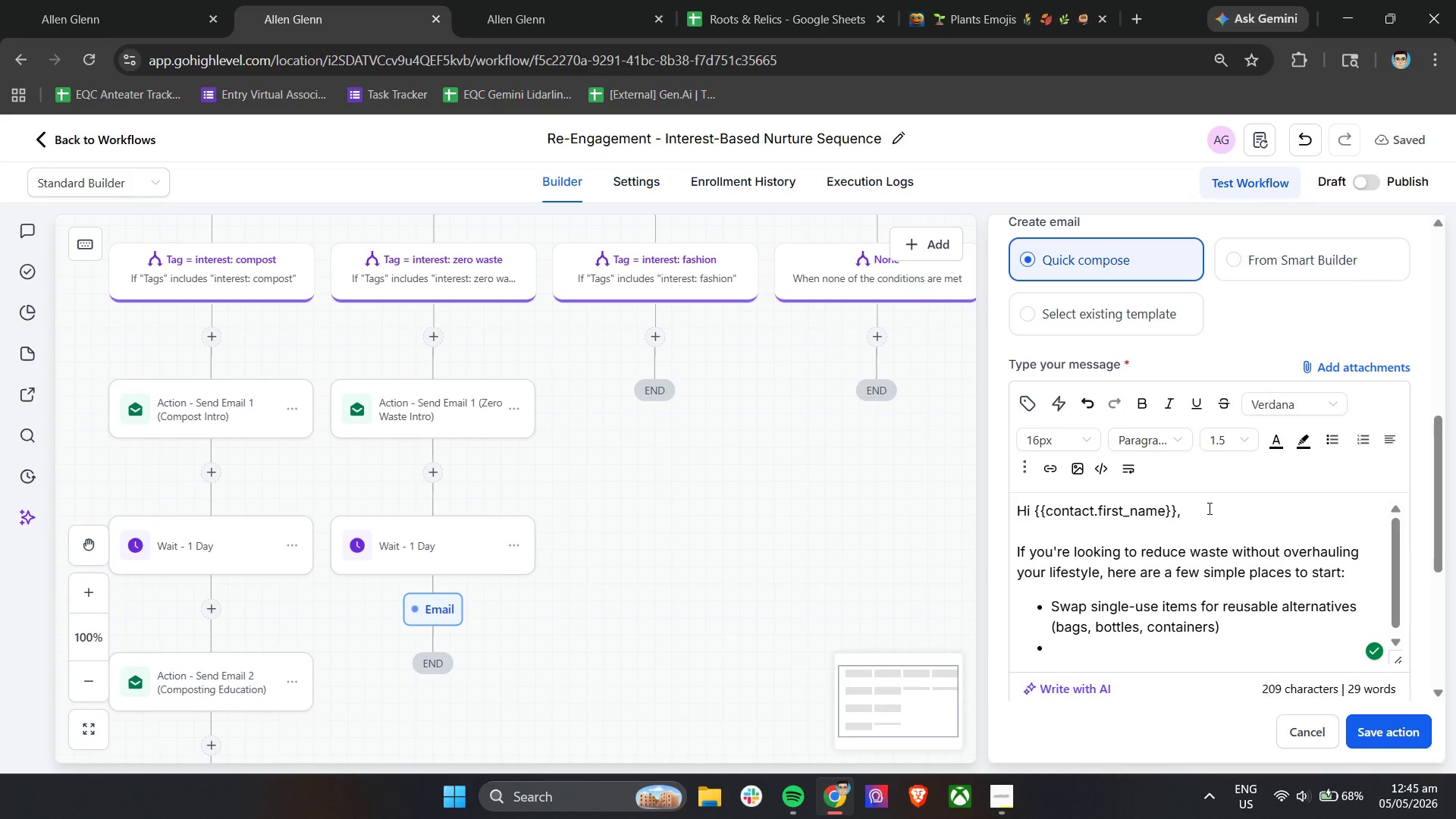 
type(Buy only what you need-and use what you already have)
 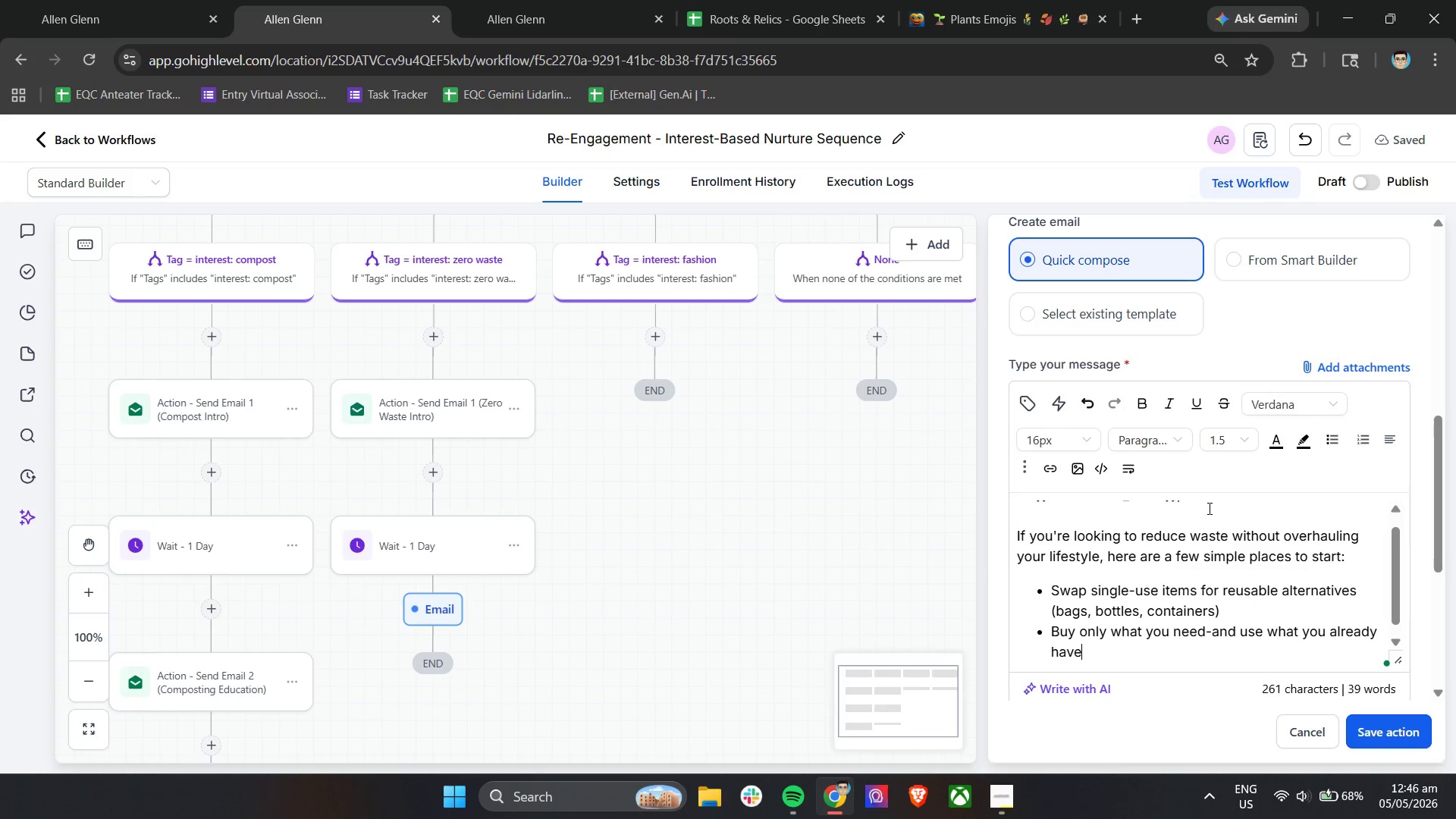 
key(Enter)
 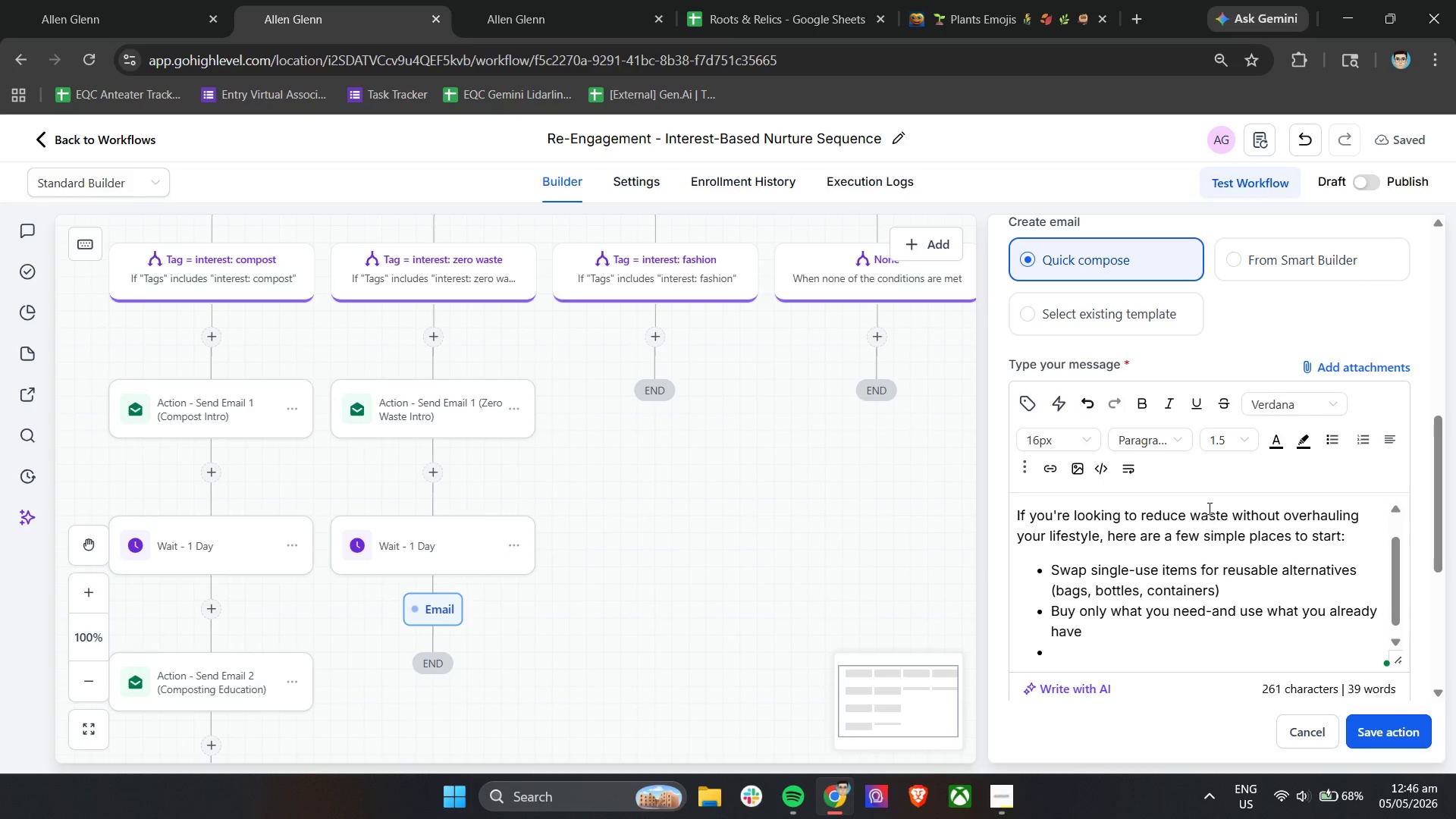 
type(Choose )
 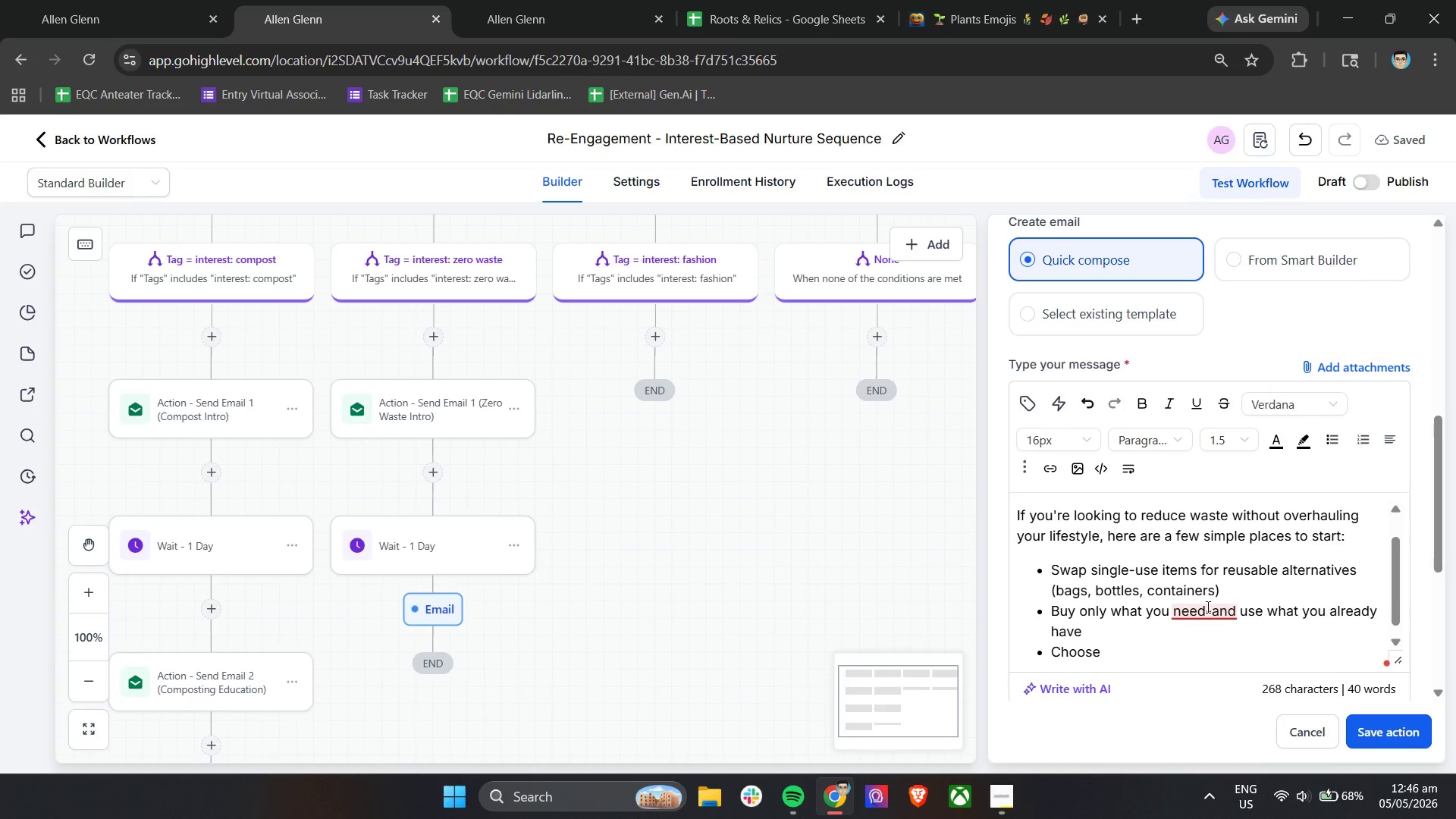 
double_click([1146, 648])
 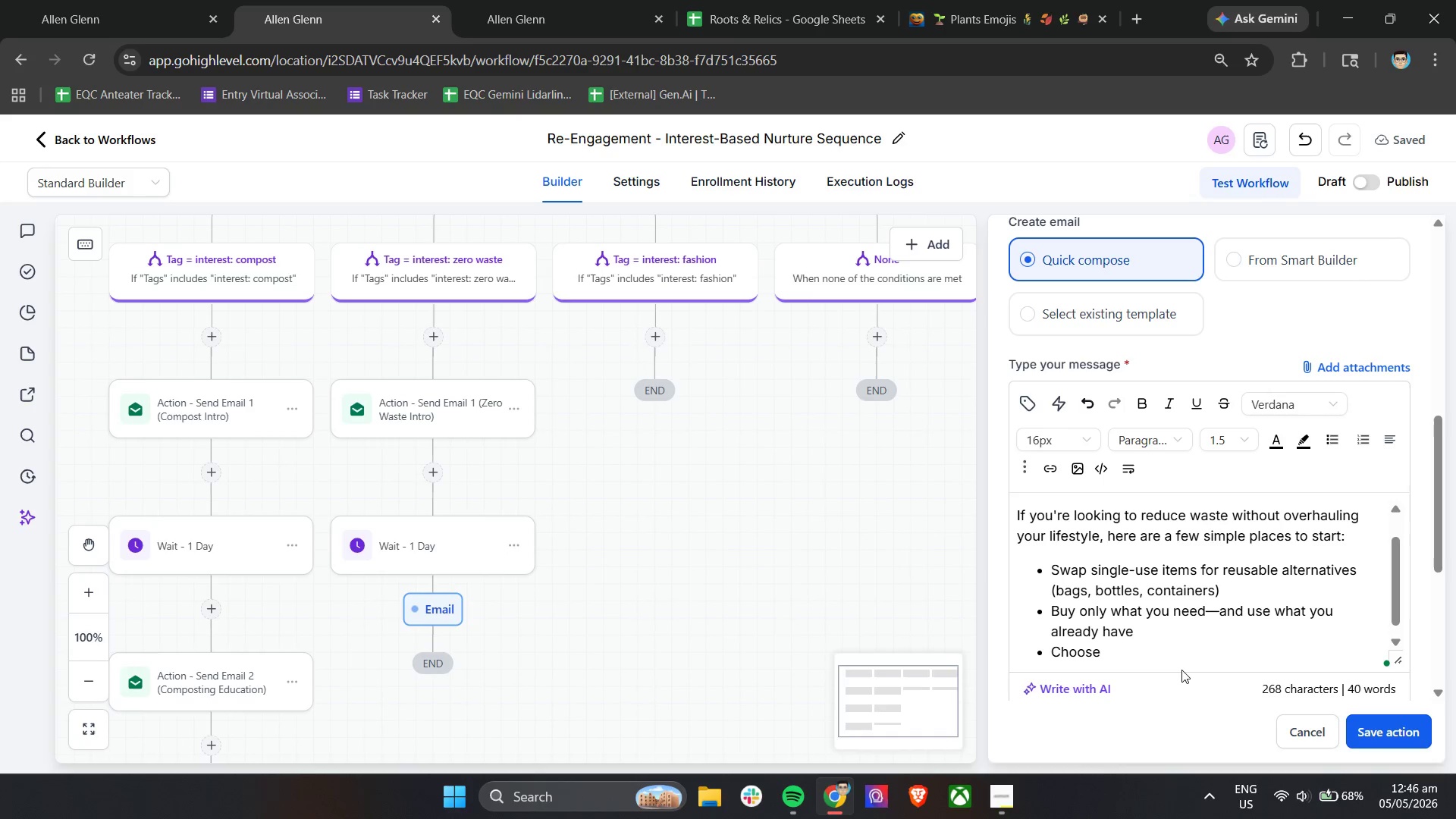 
type(products with minimal or recyclable packaging)
 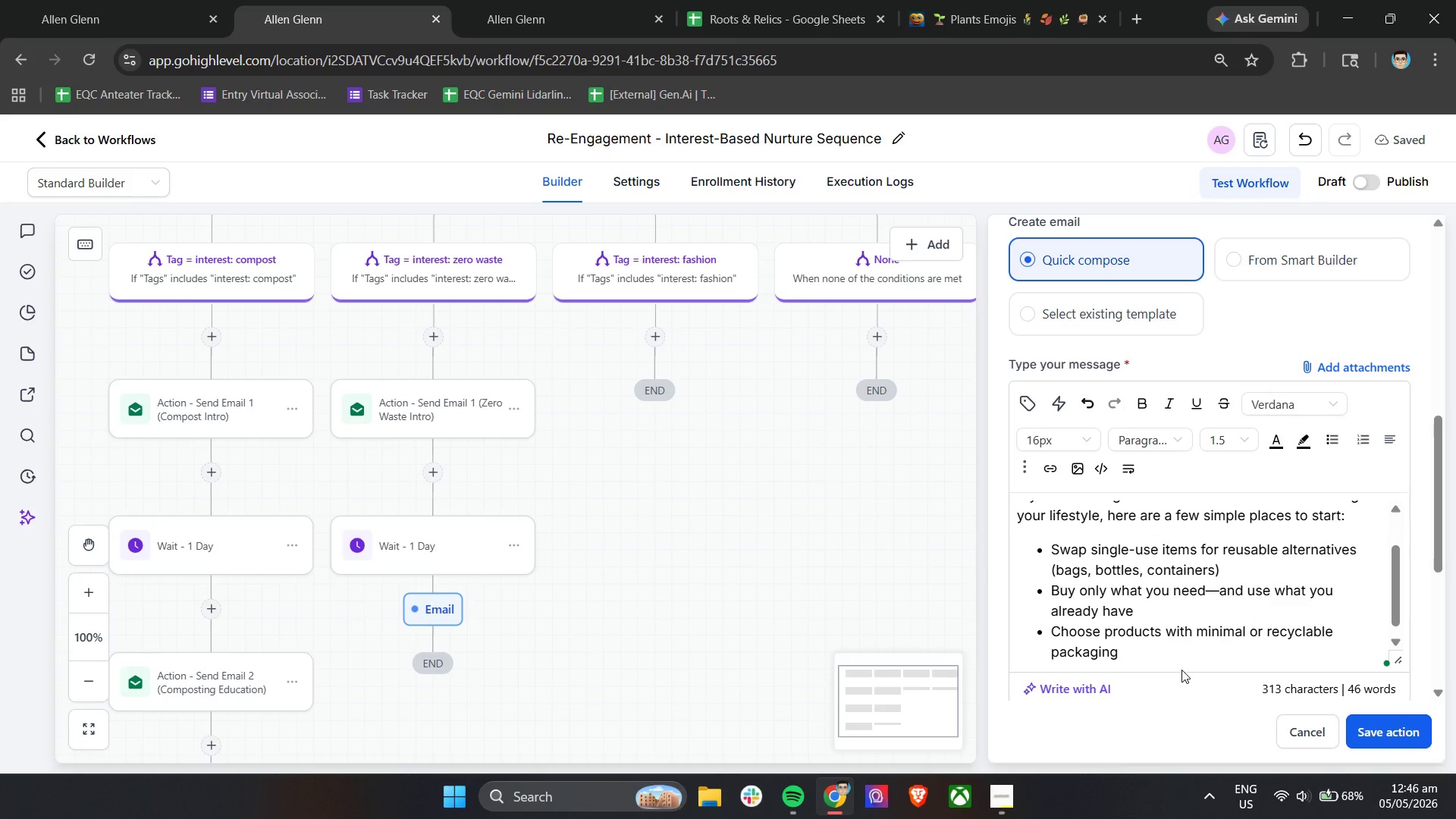 
key(Enter)
 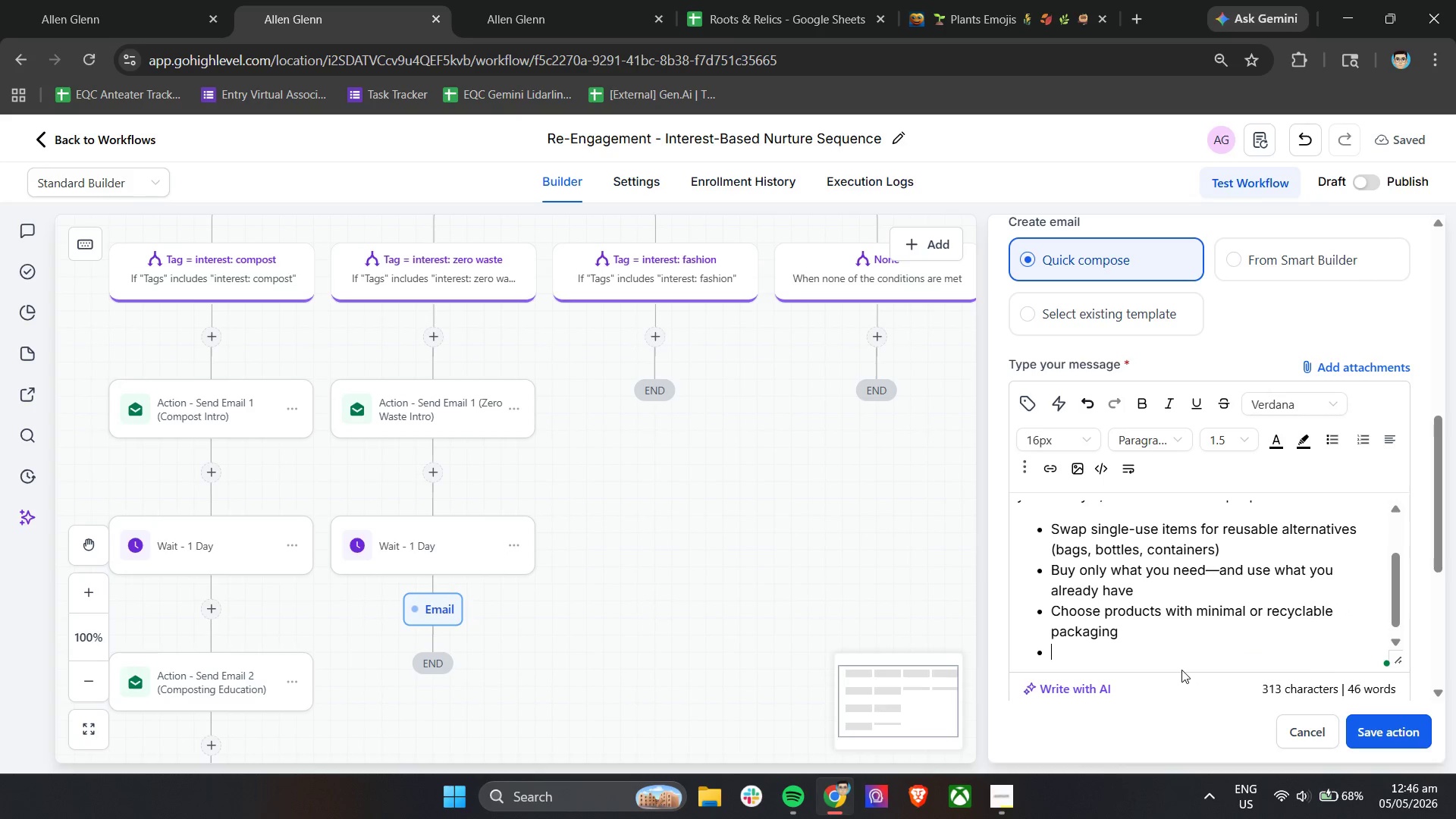 
key(Enter)
 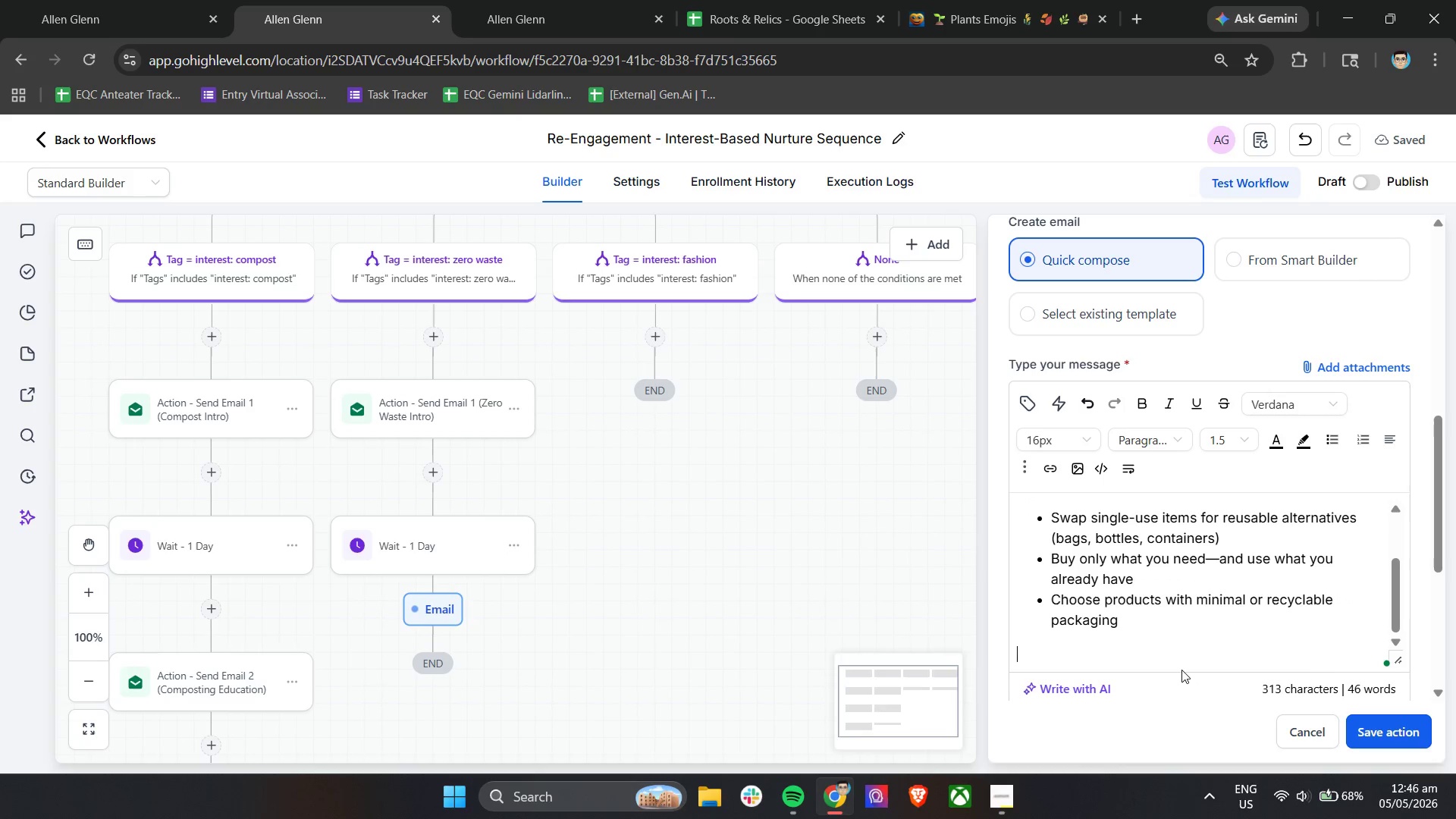 
type(These small shifts don't require)
 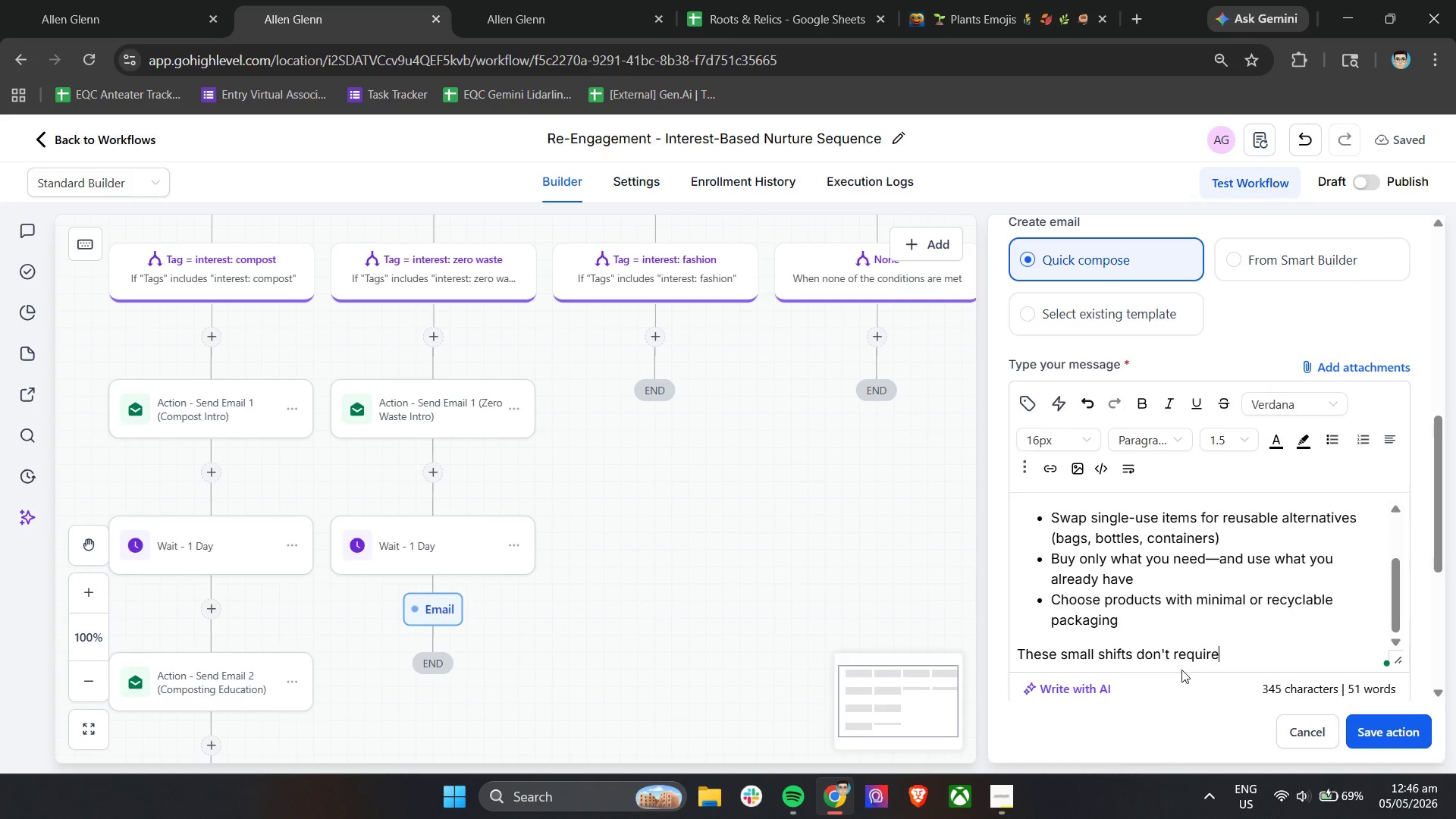 
wait(8.47)
 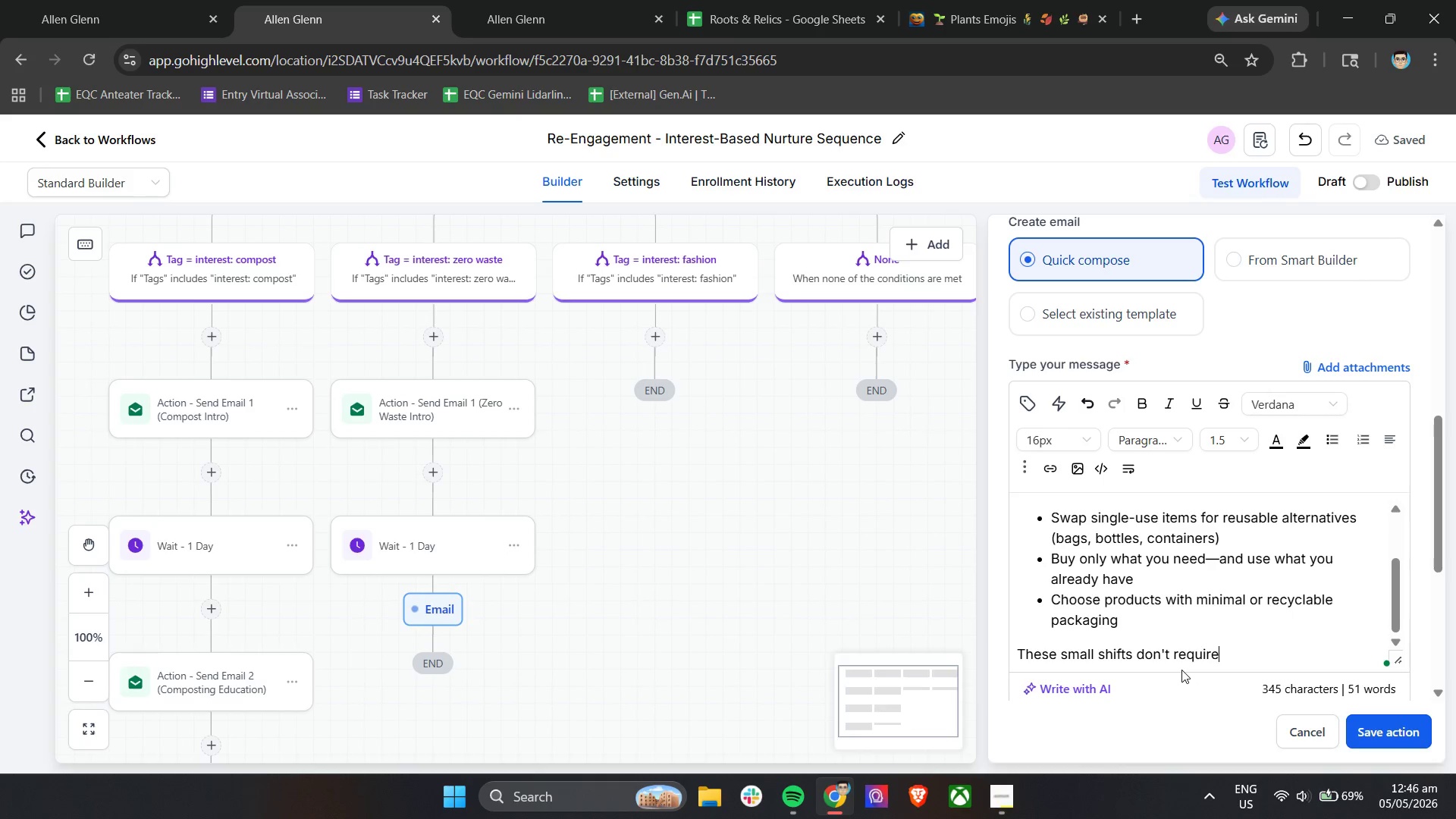 
type( a lot of effort, but they can significantly reduce how much waste you generate daily.)
 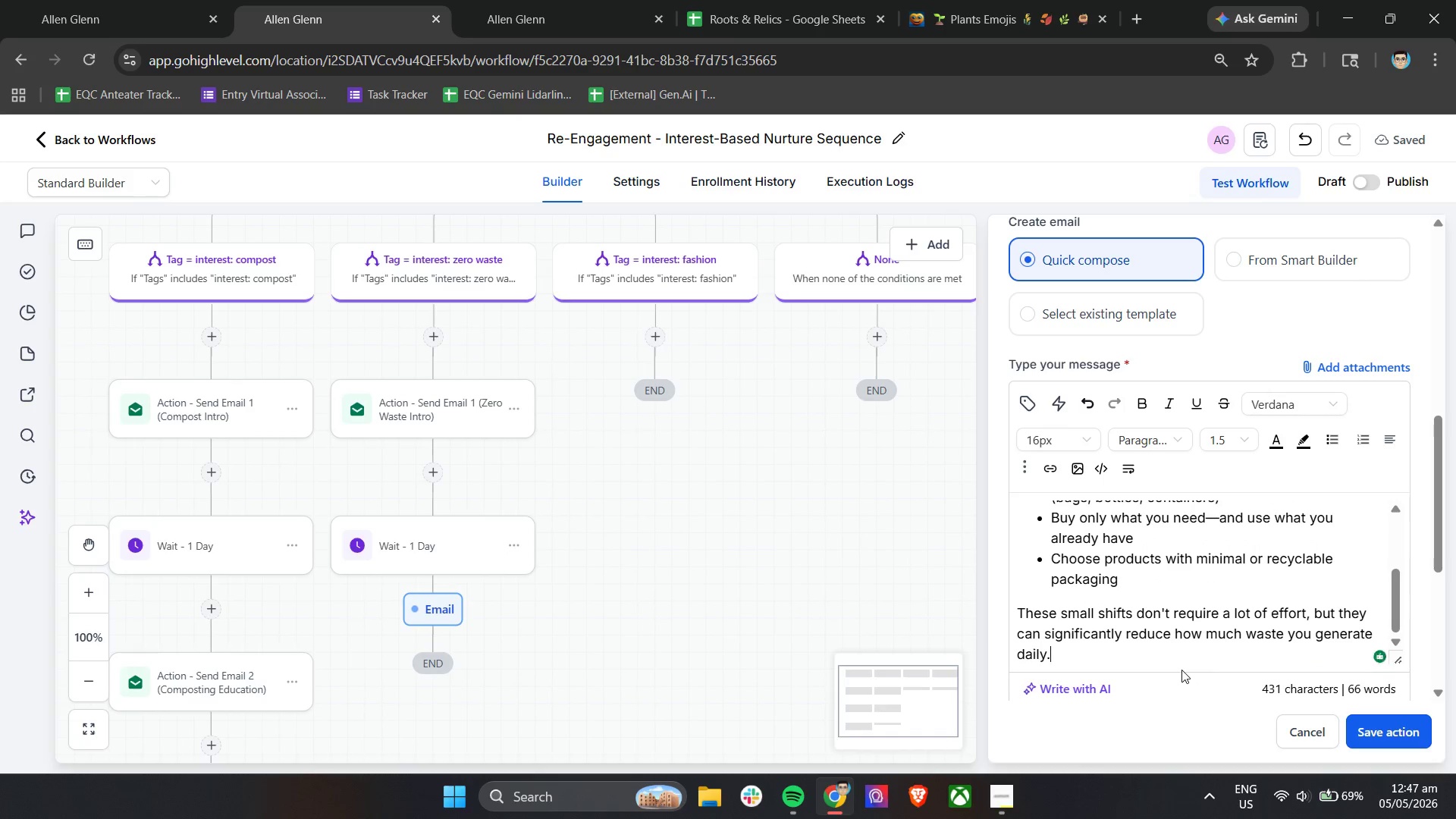 
wait(7.14)
 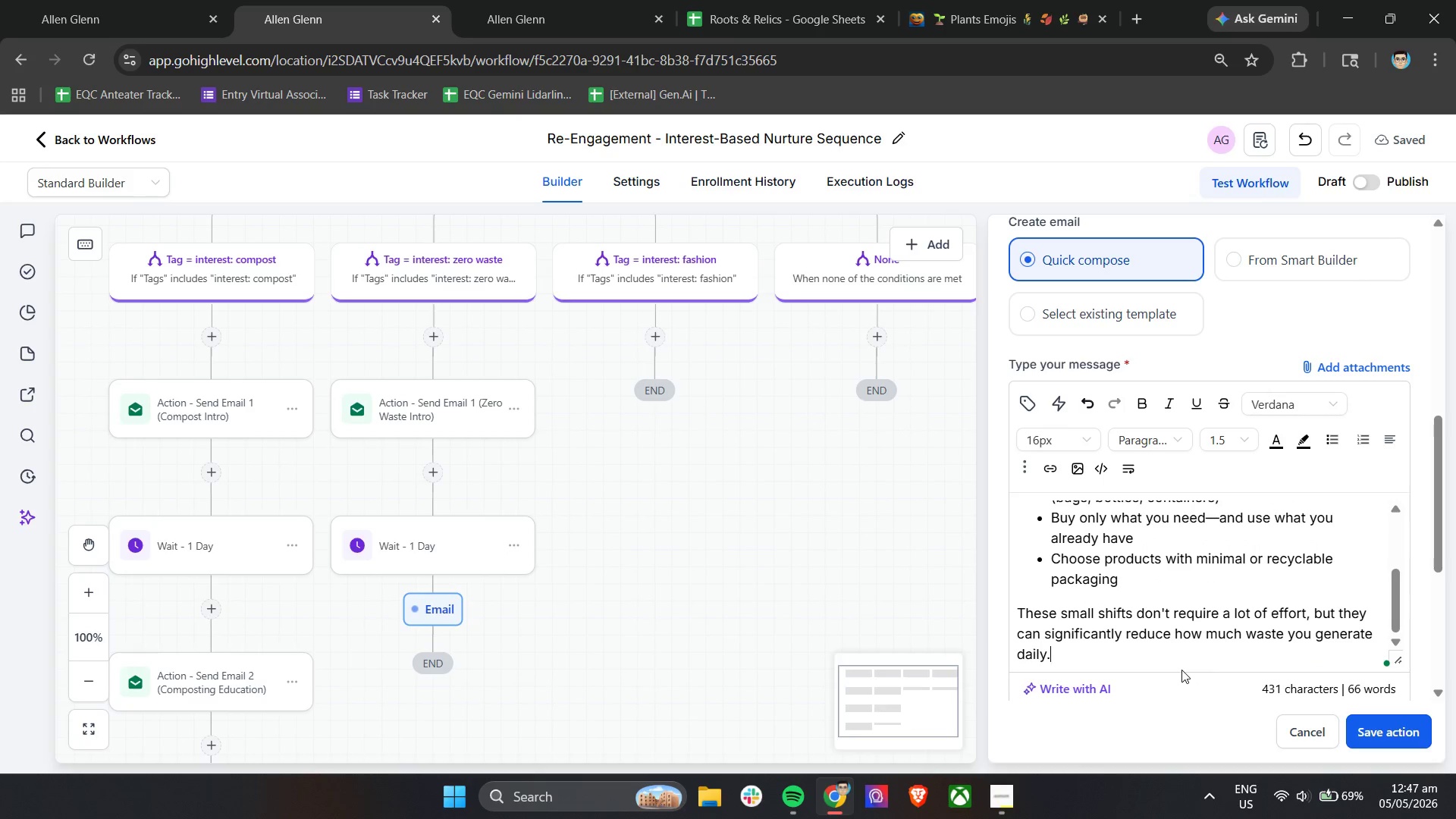 
key(Enter)
 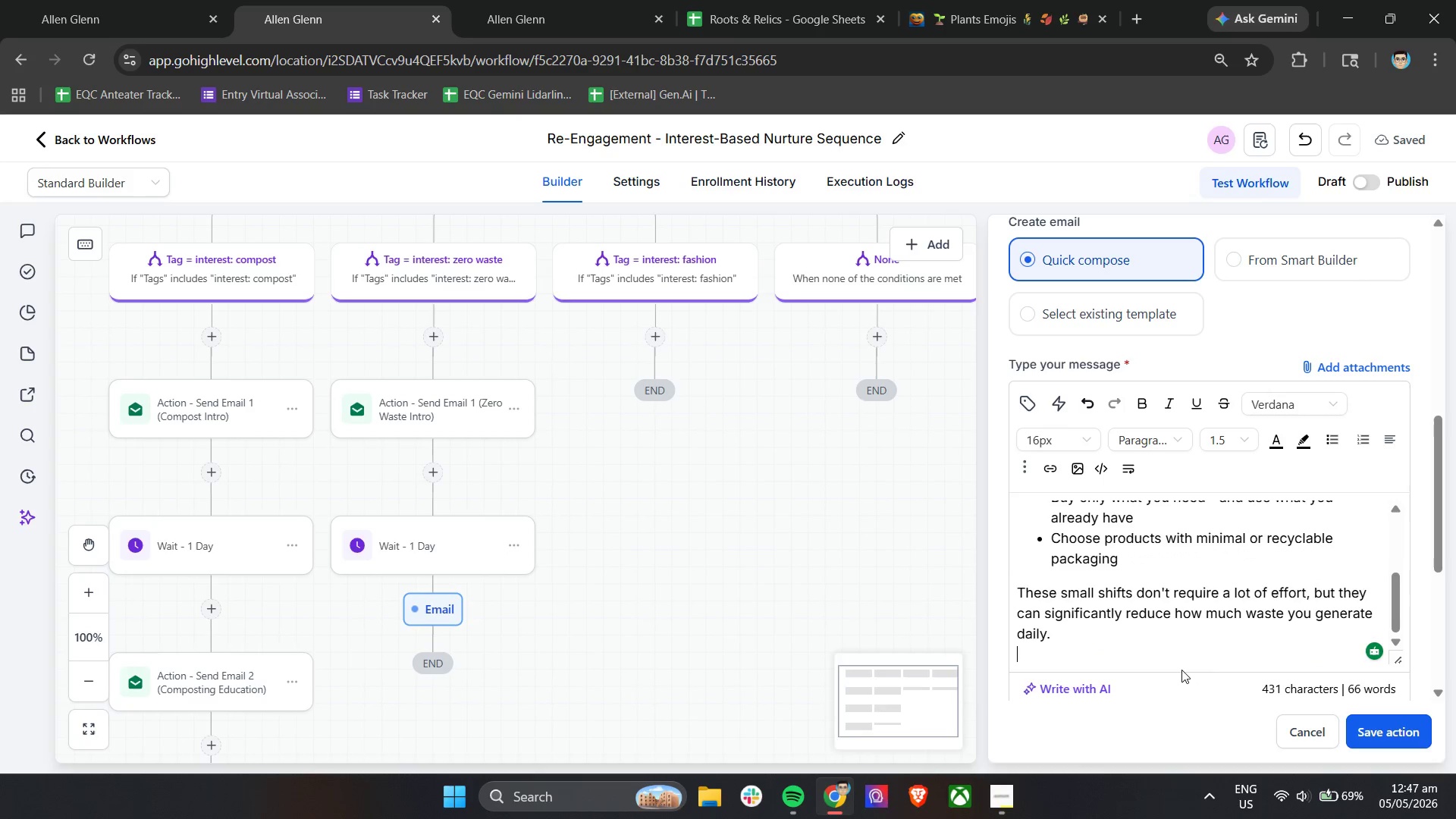 
key(Enter)
 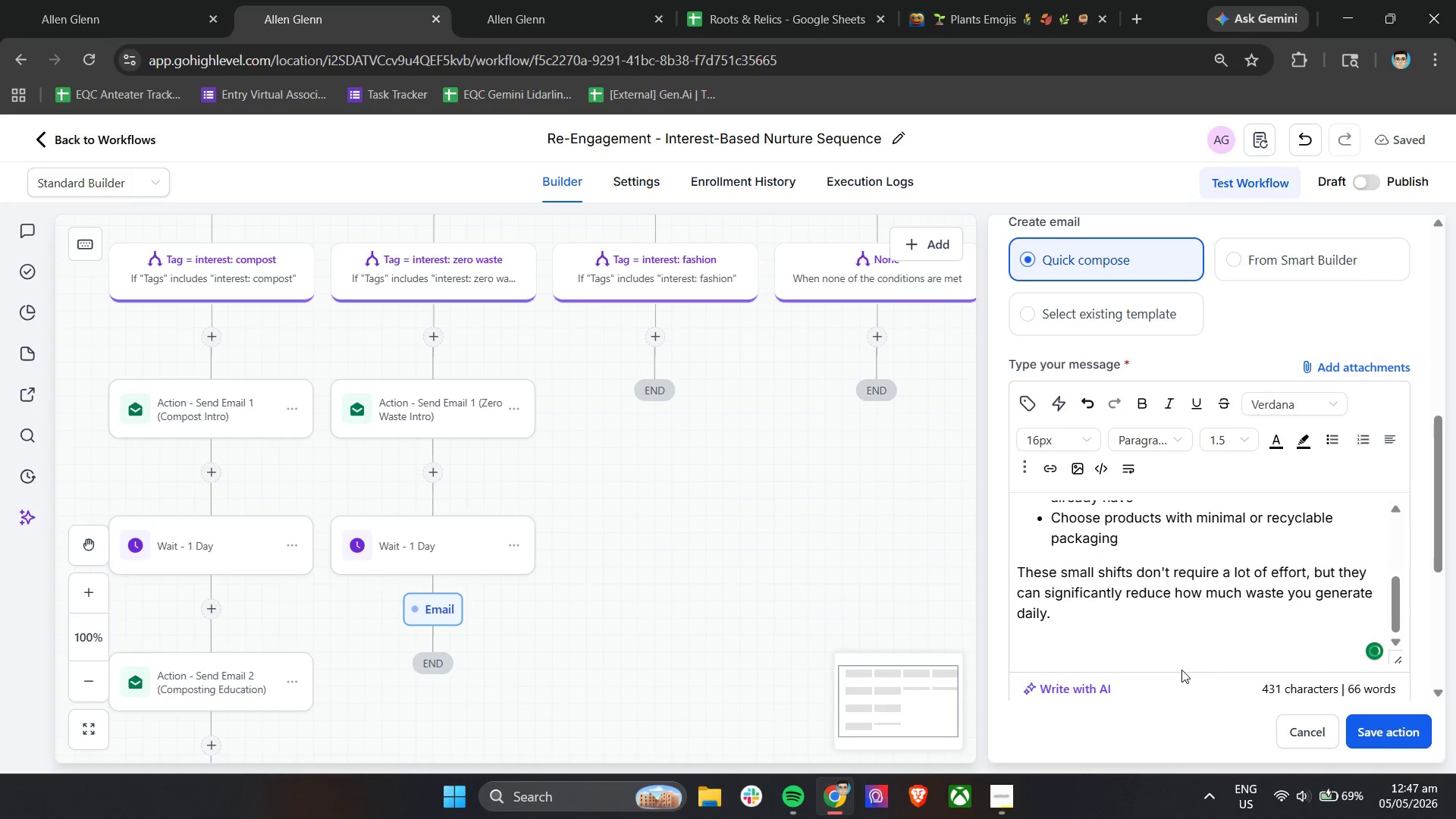 
type(The goal isn't perfction-it's progress)
 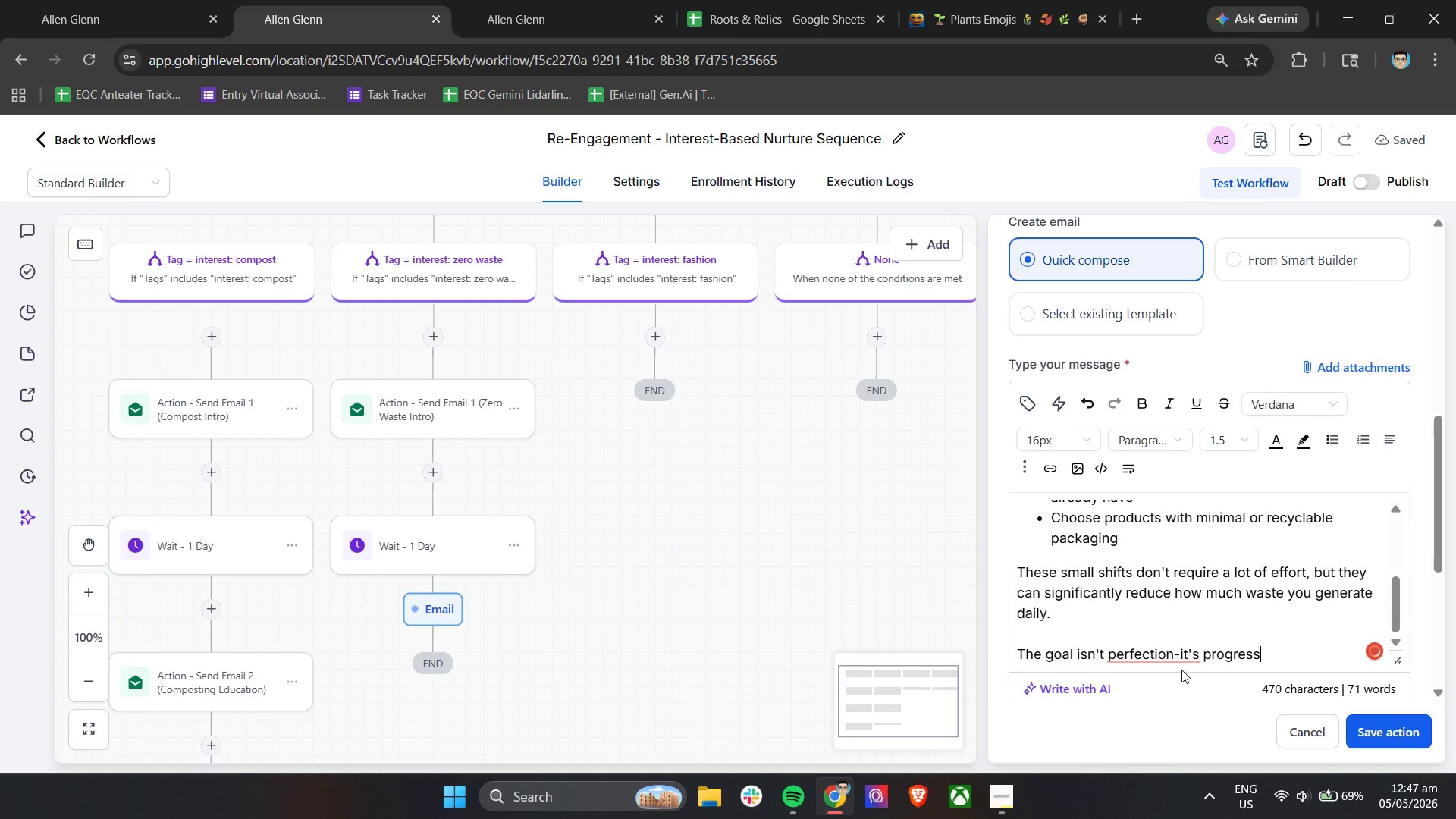 
left_click([1163, 539])
 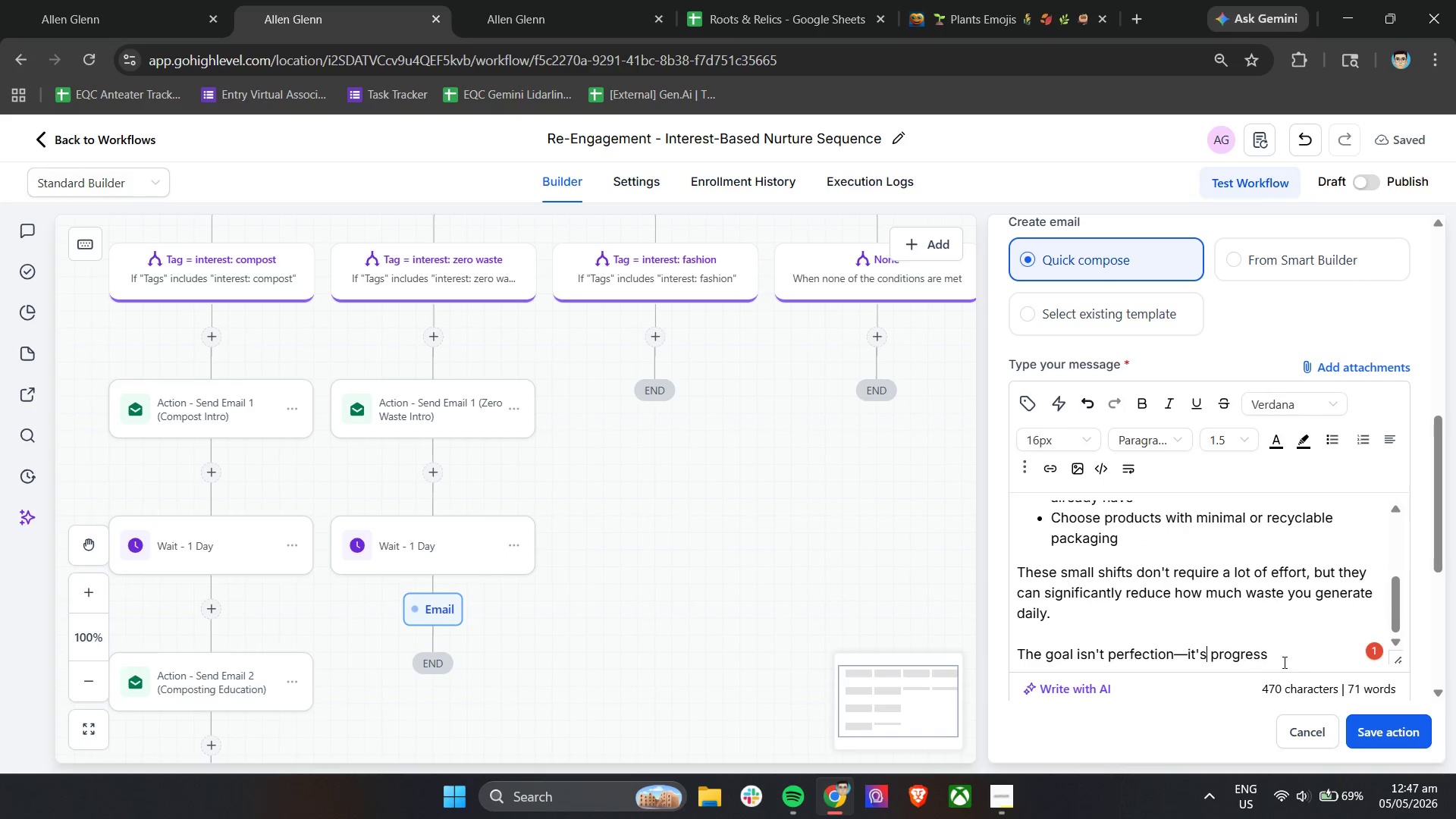 
left_click([1298, 664])
 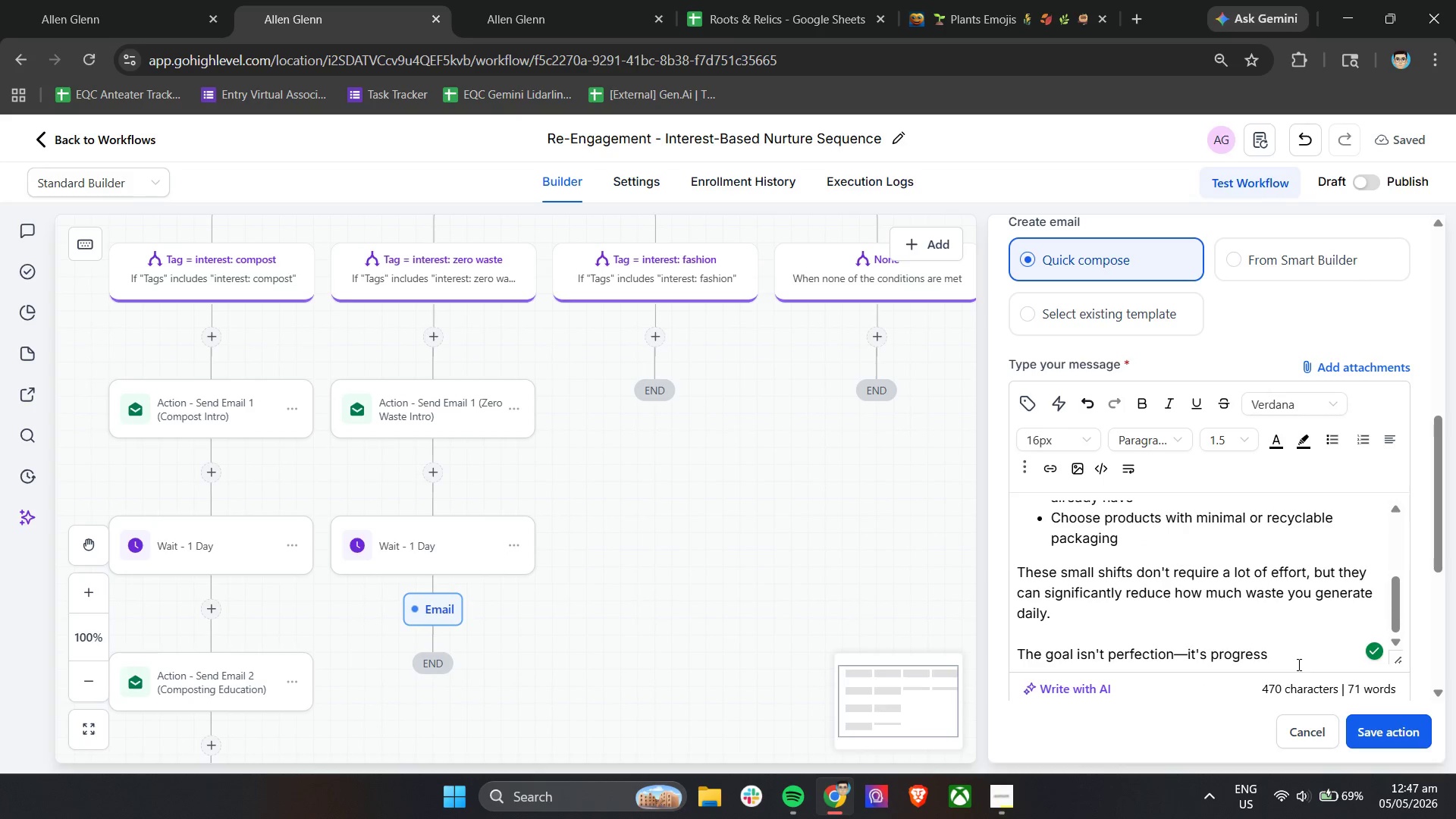 
key(Period)
 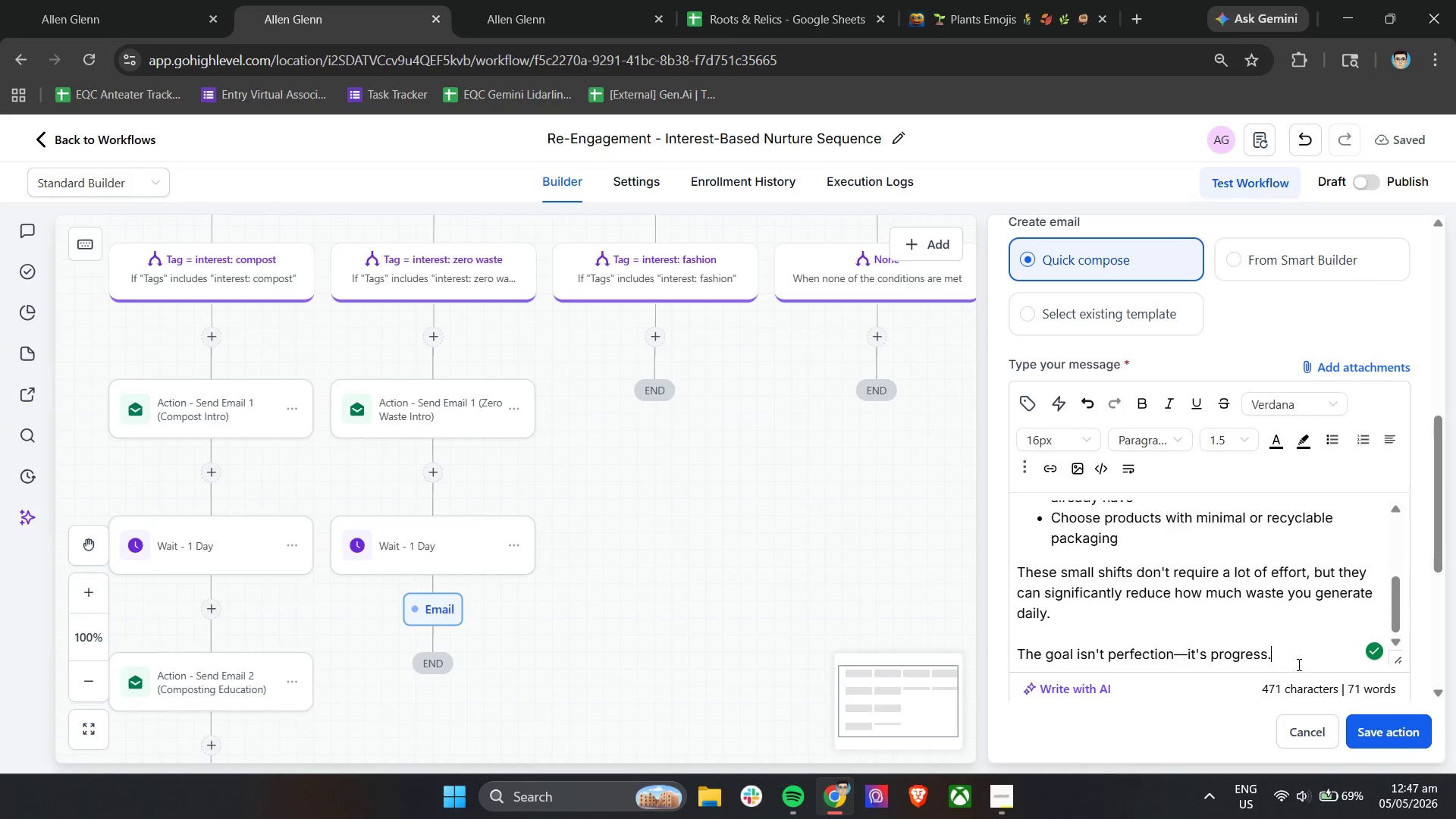 
key(Enter)
 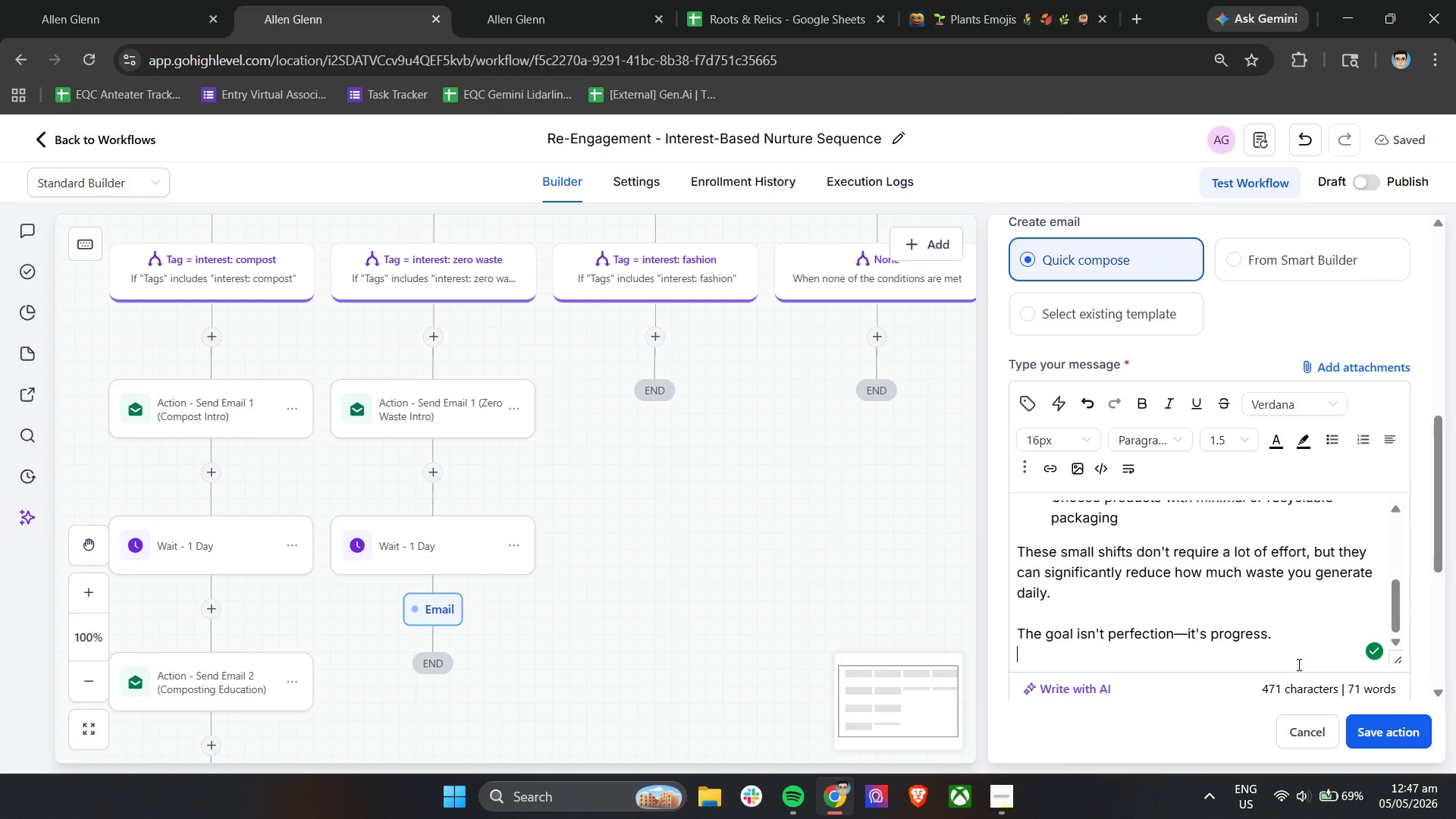 
key(Enter)
 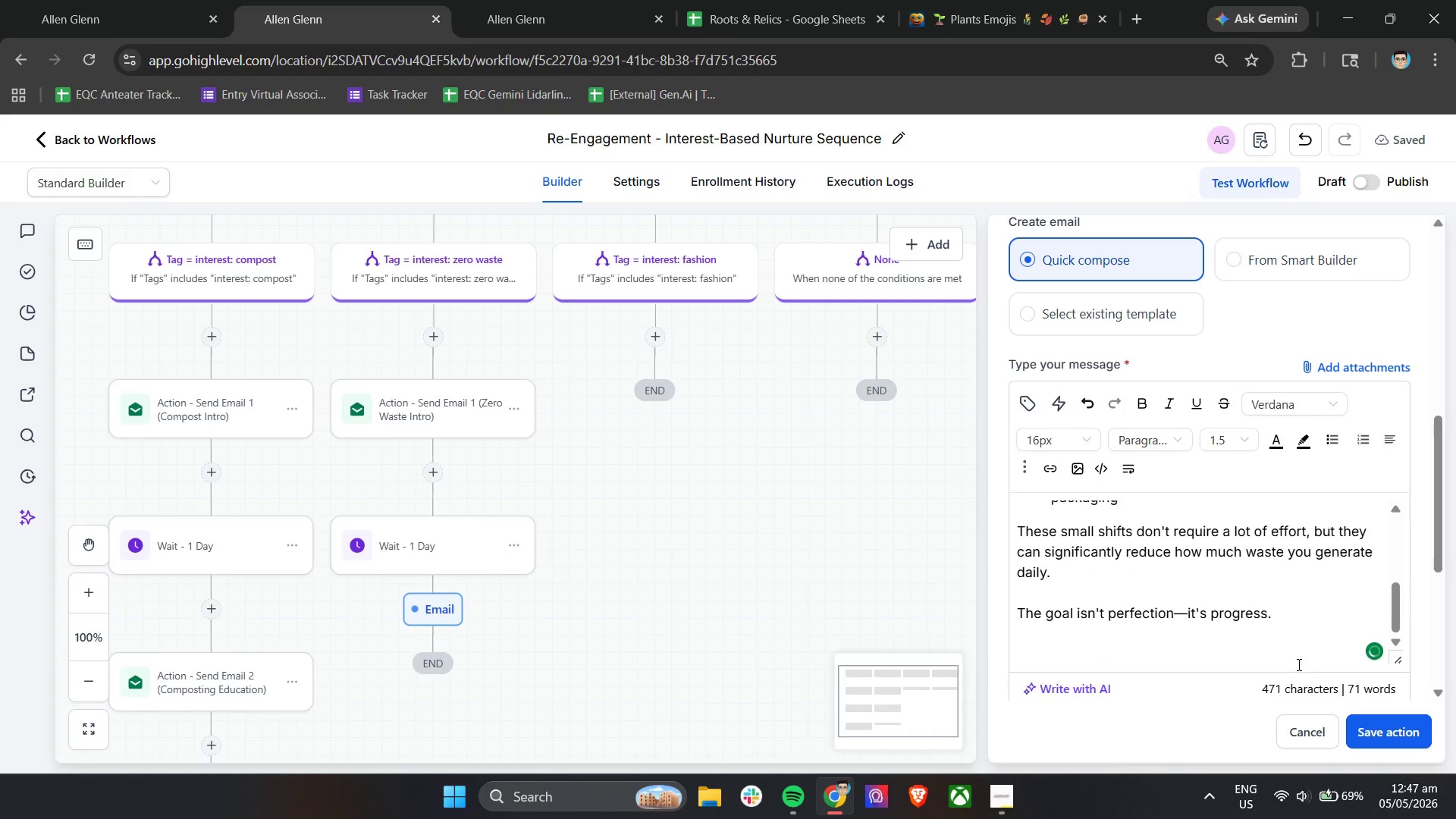 
type(Next, i)
key(Backspace)
type(I'll show you how to make these habits easier )
 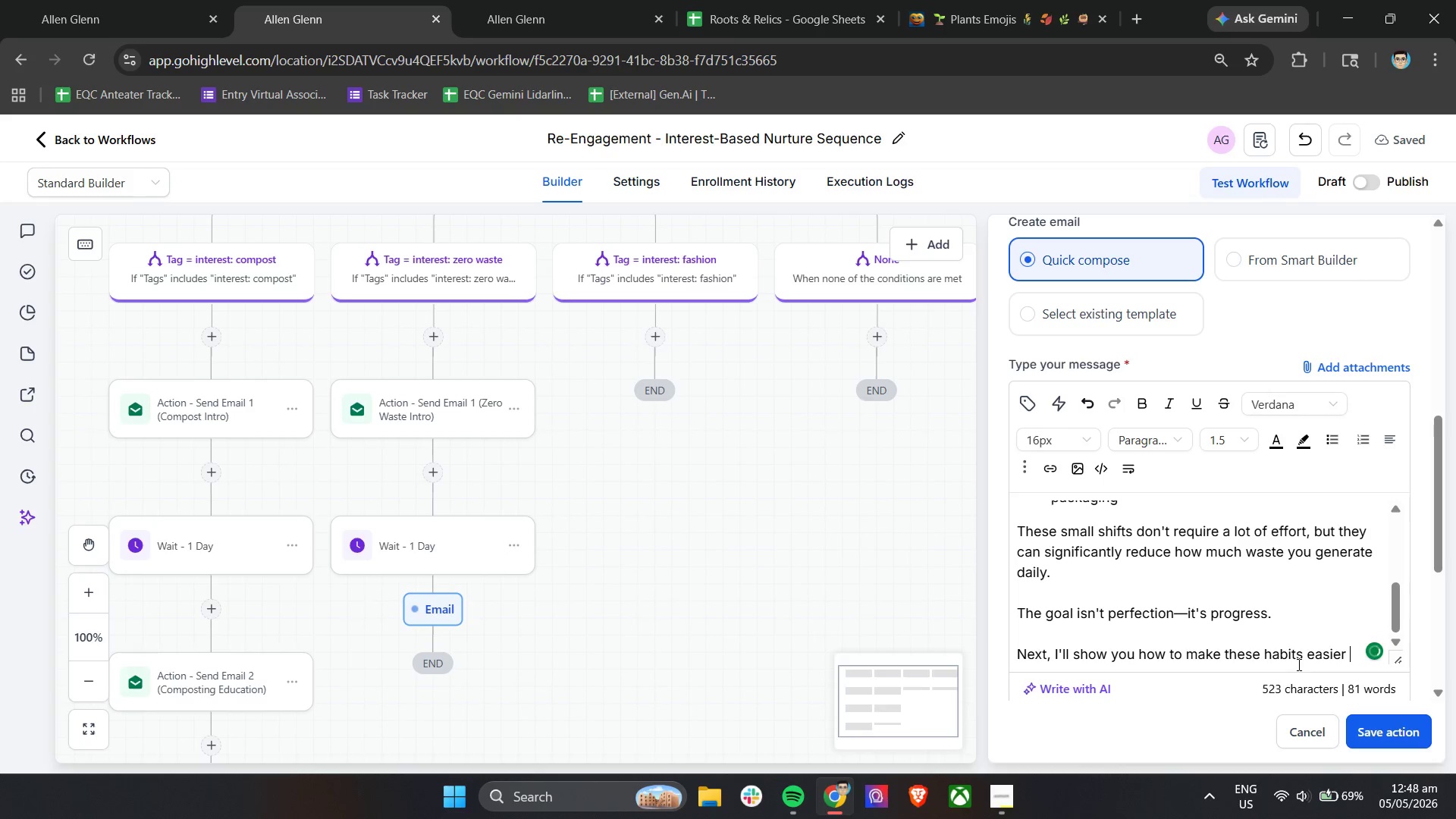 
wait(5.41)
 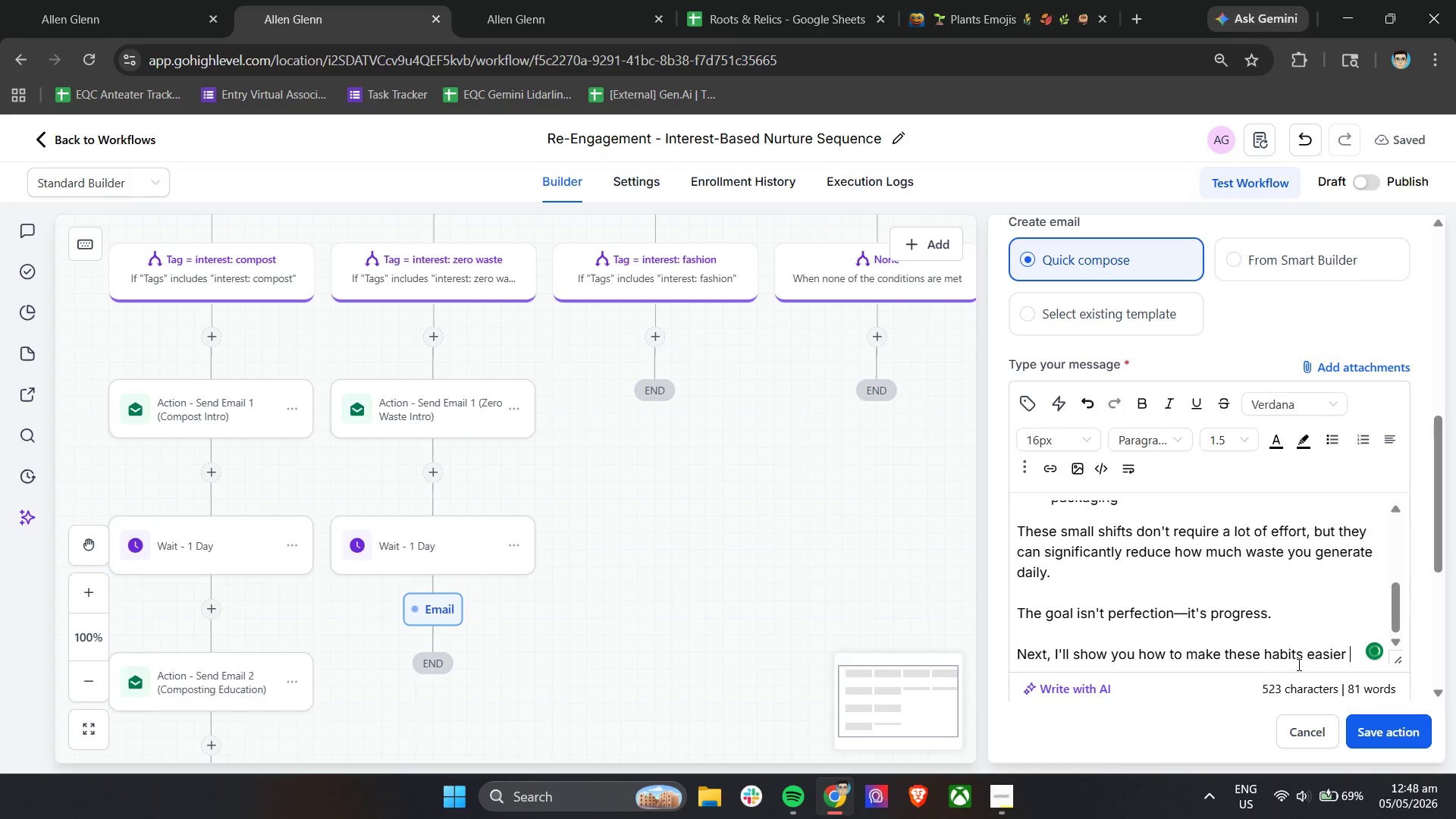 
type(t o)
key(Backspace)
key(Backspace)
type(o maintain long-term.)
 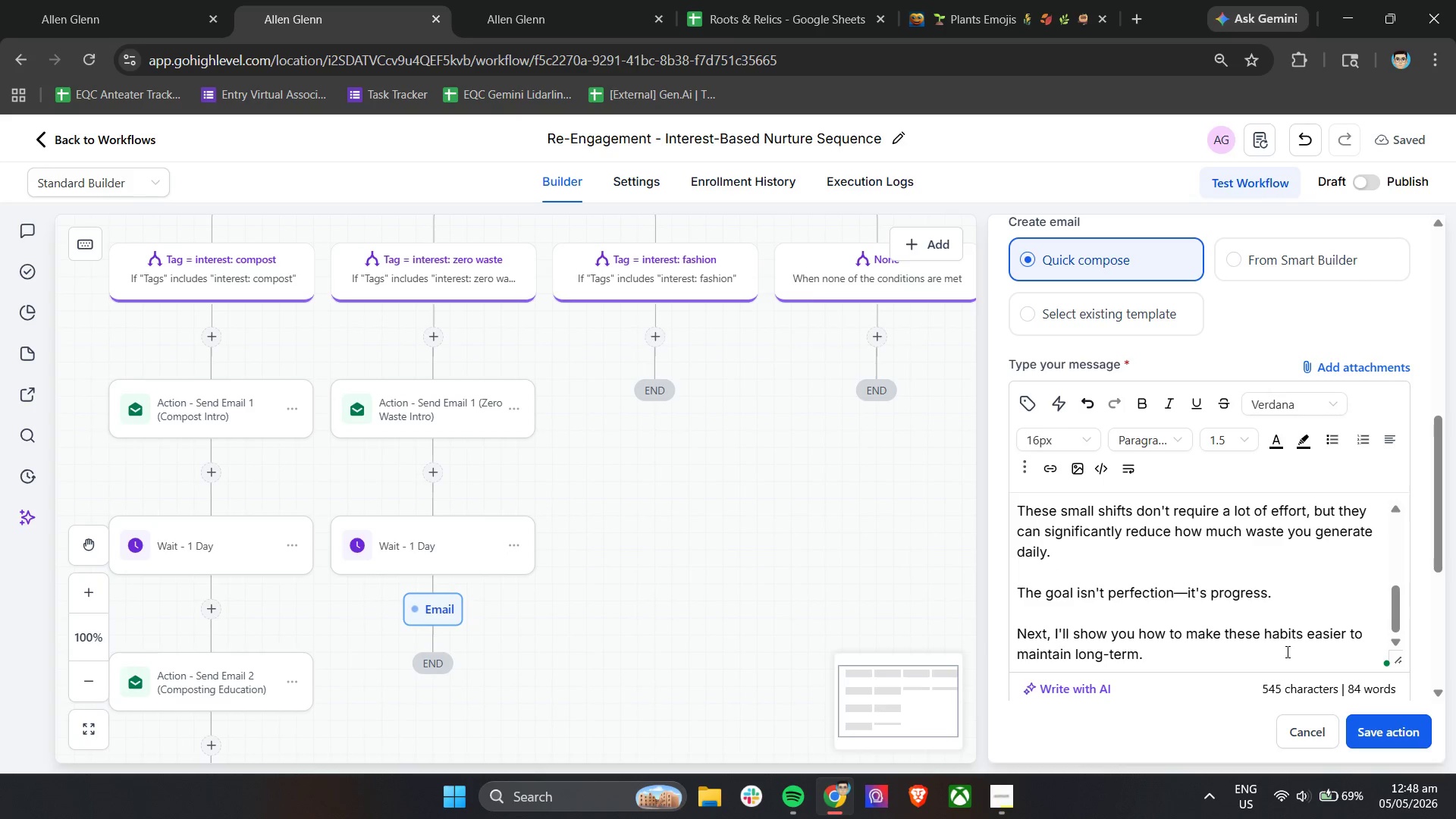 
key(Enter)
 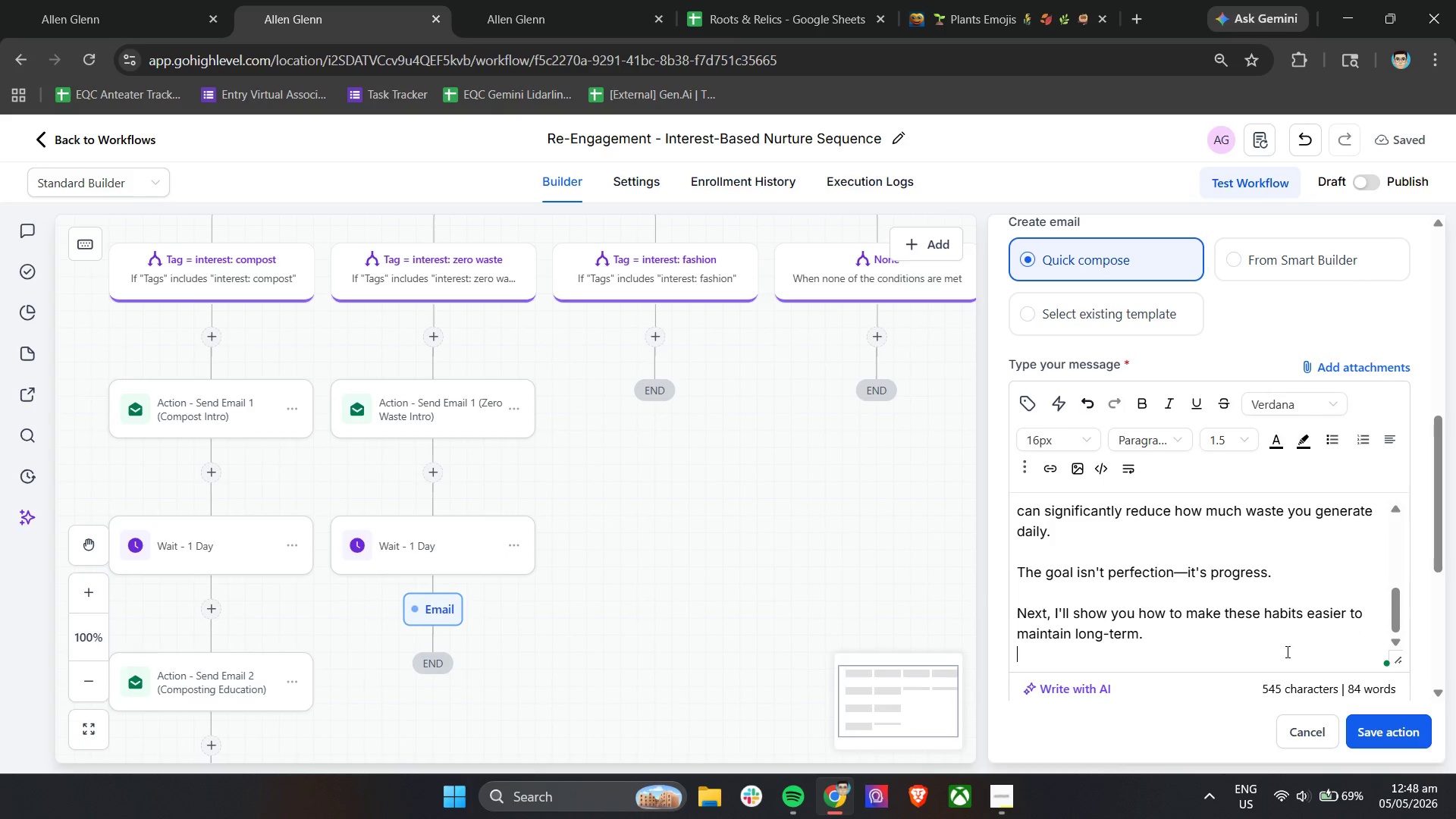 
key(Enter)
 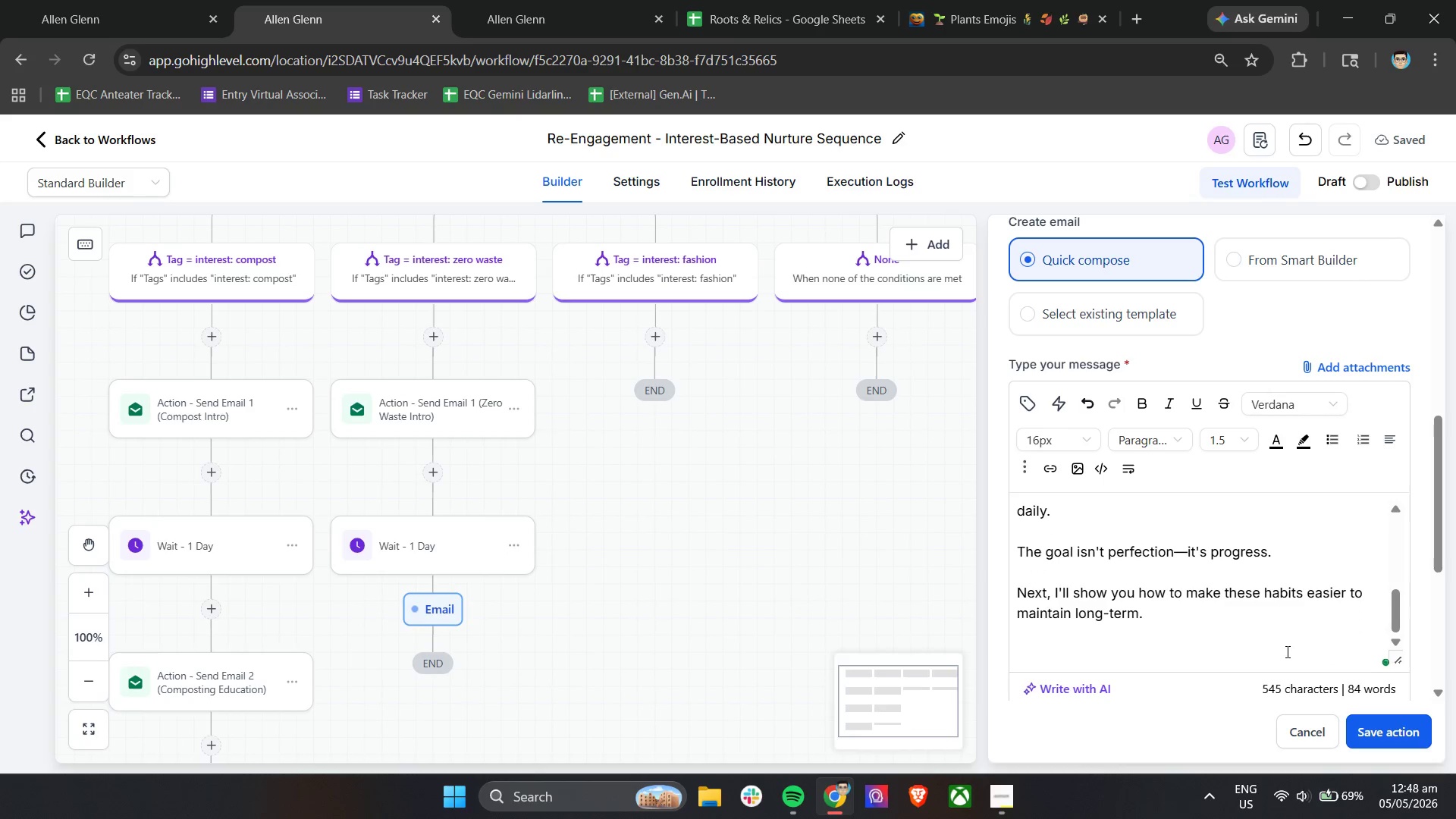 
key(Control+V)
 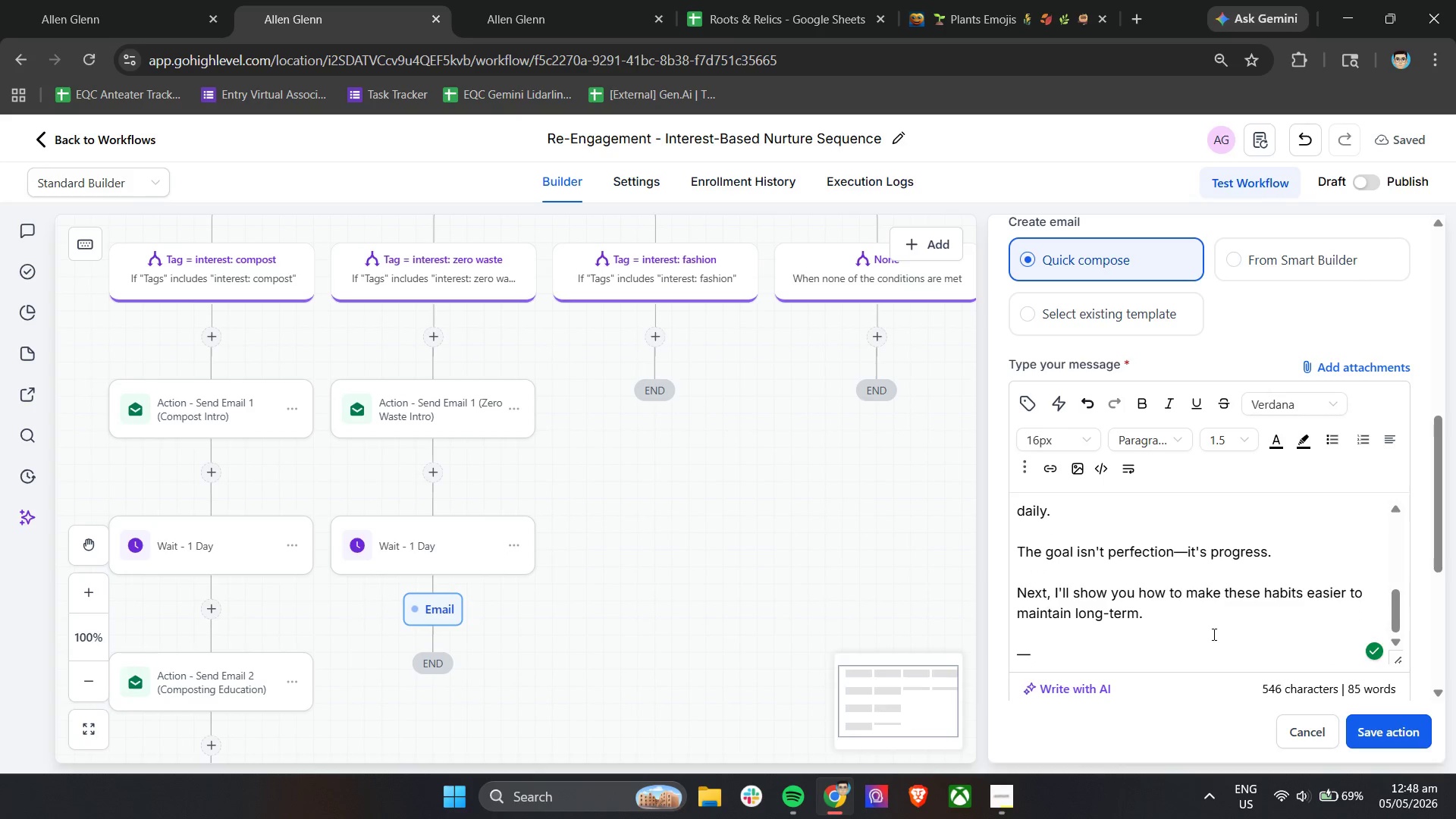 
type( Roots & Relics)
 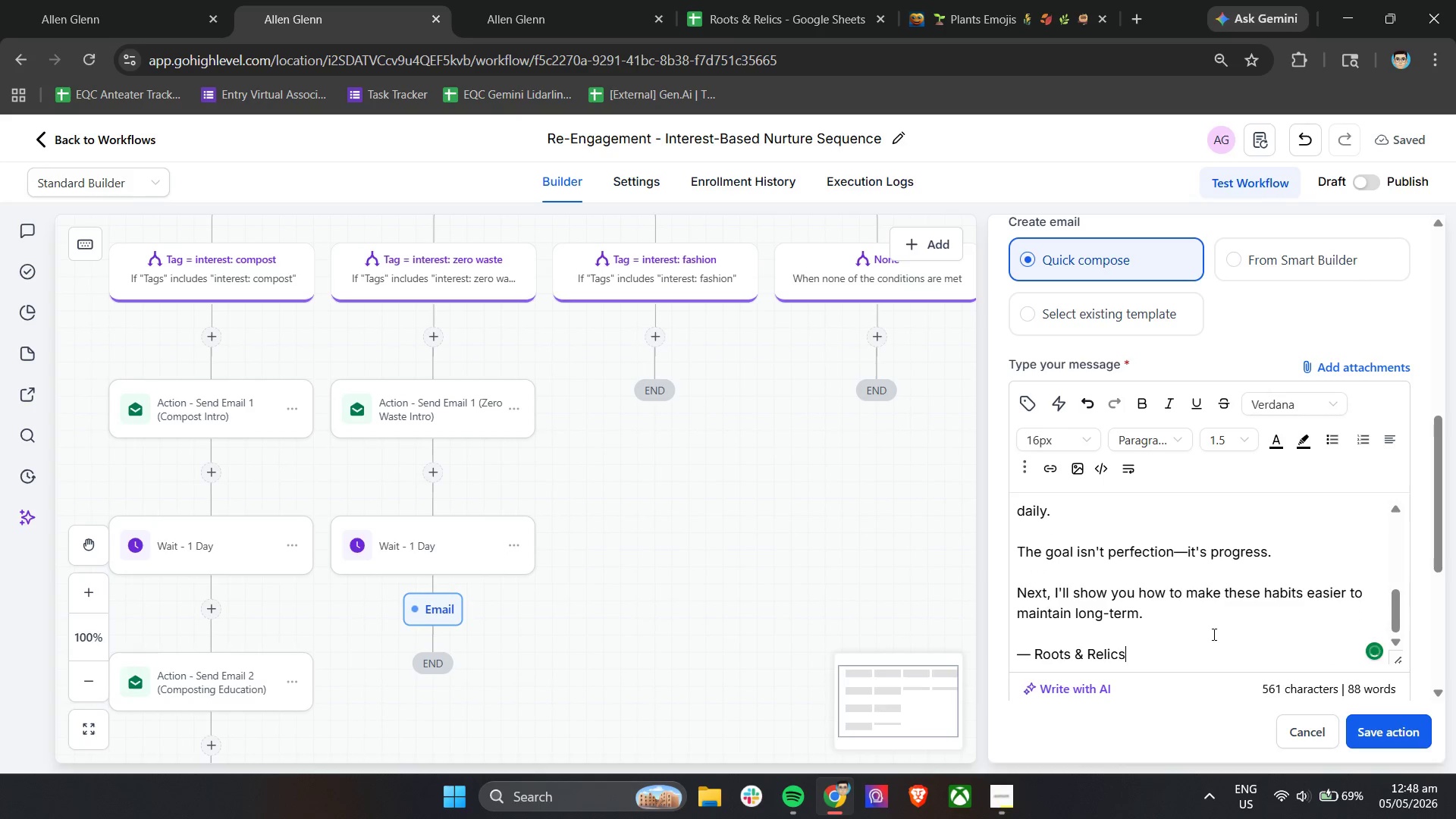 
scroll: coordinate [1219, 620], scroll_direction: down, amount: 3.0
 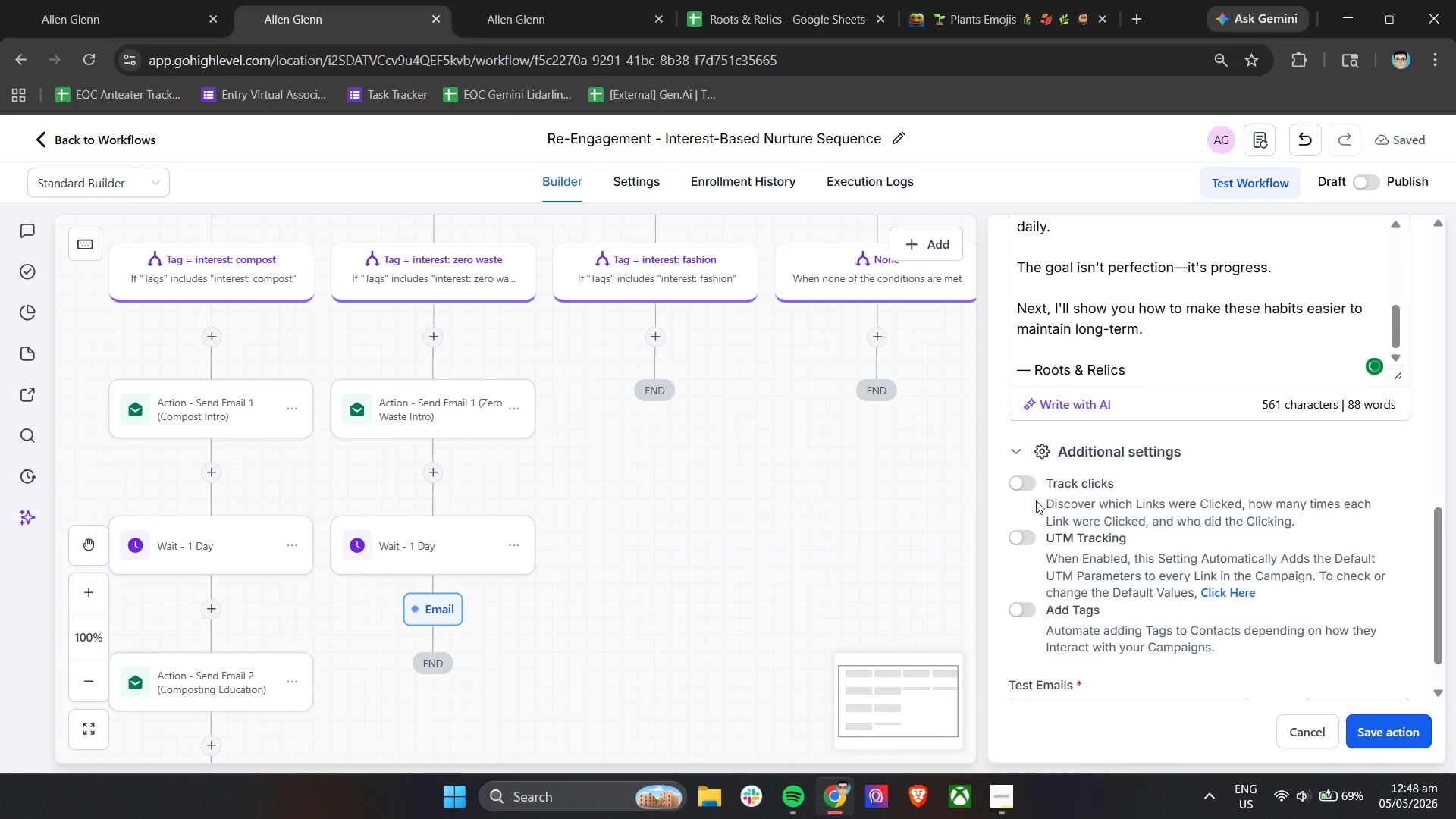 
left_click([1019, 481])
 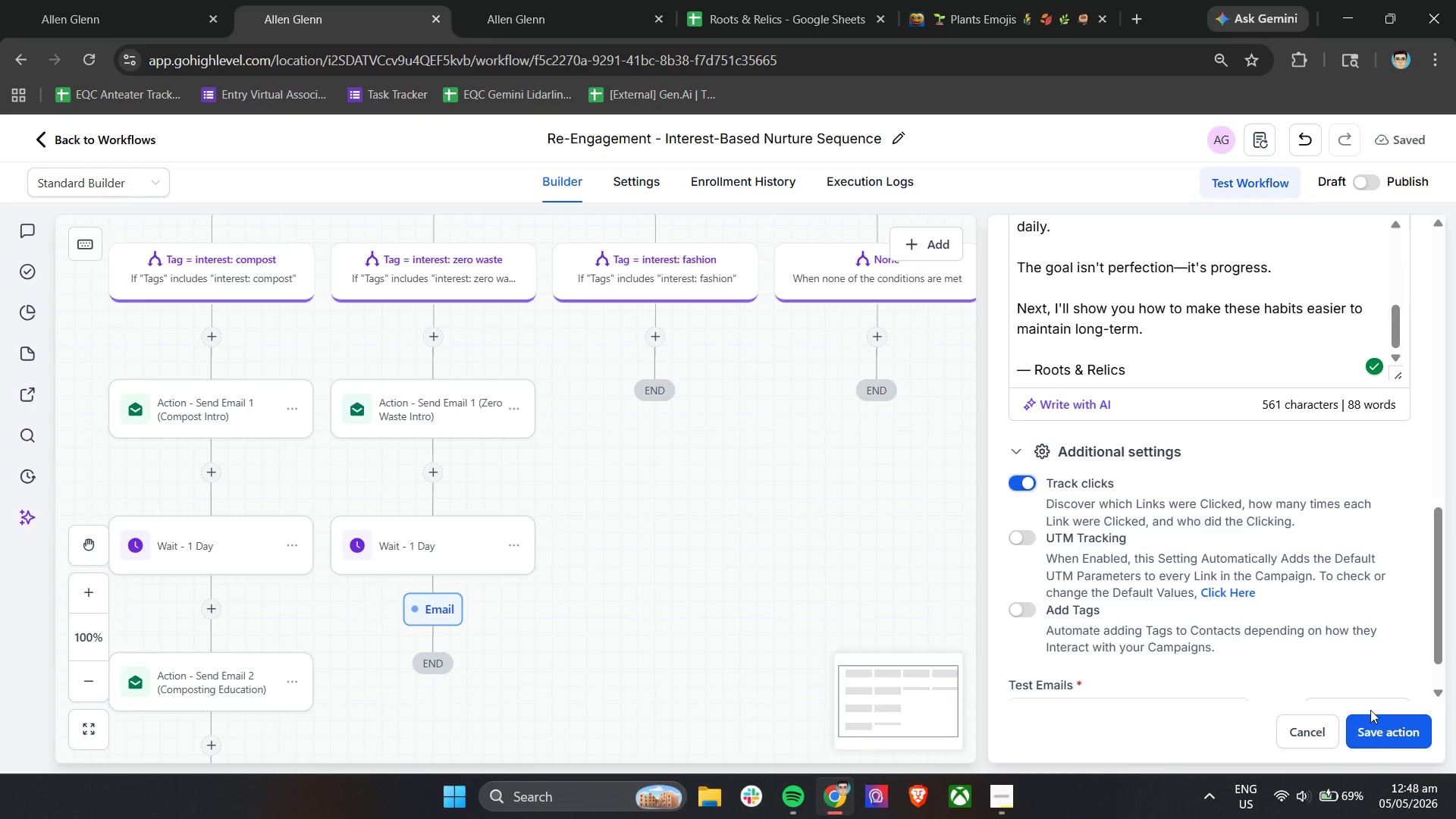 
left_click([1377, 726])
 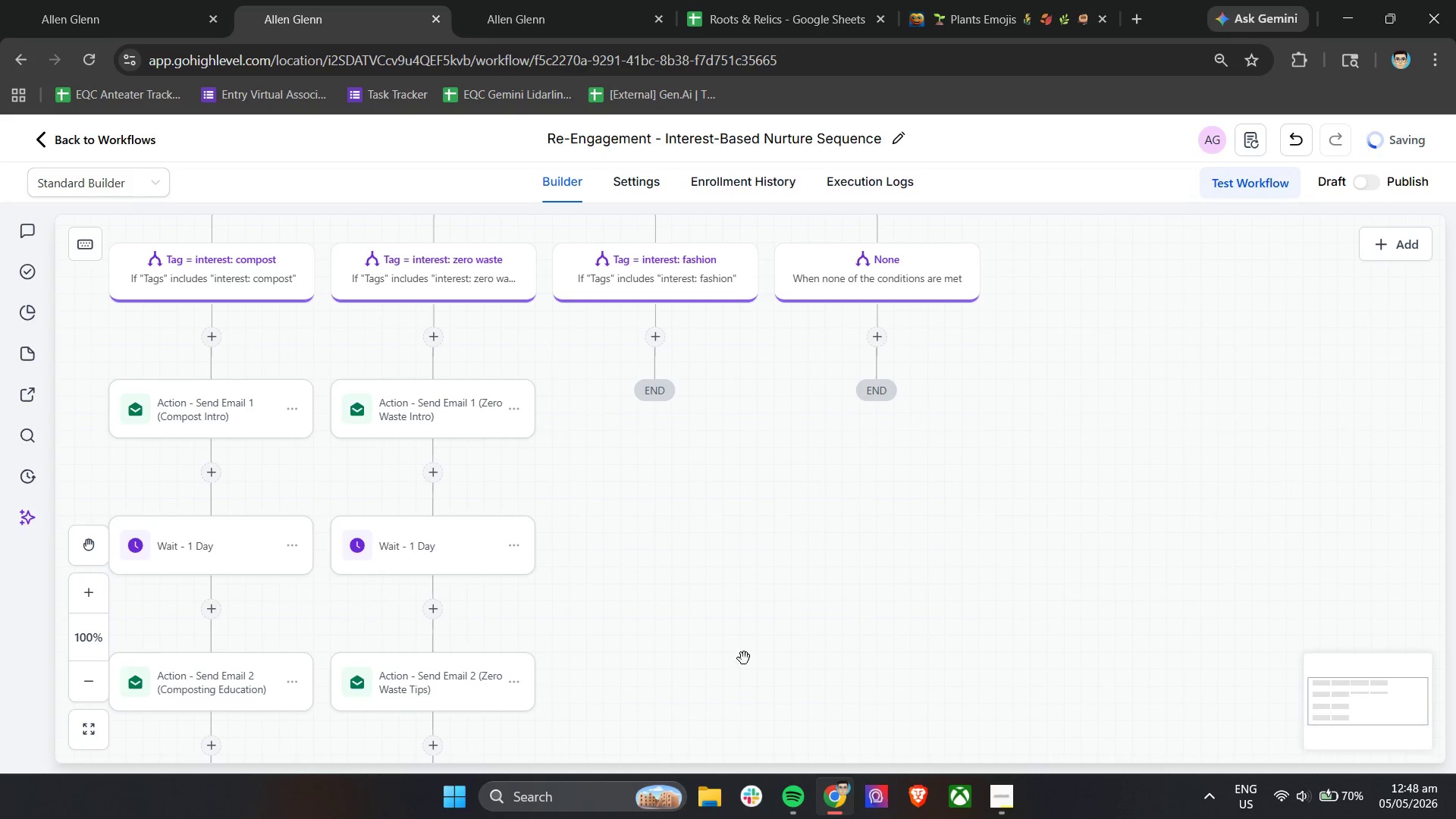 
left_click_drag(start_coordinate=[703, 681], to_coordinate=[962, 536])
 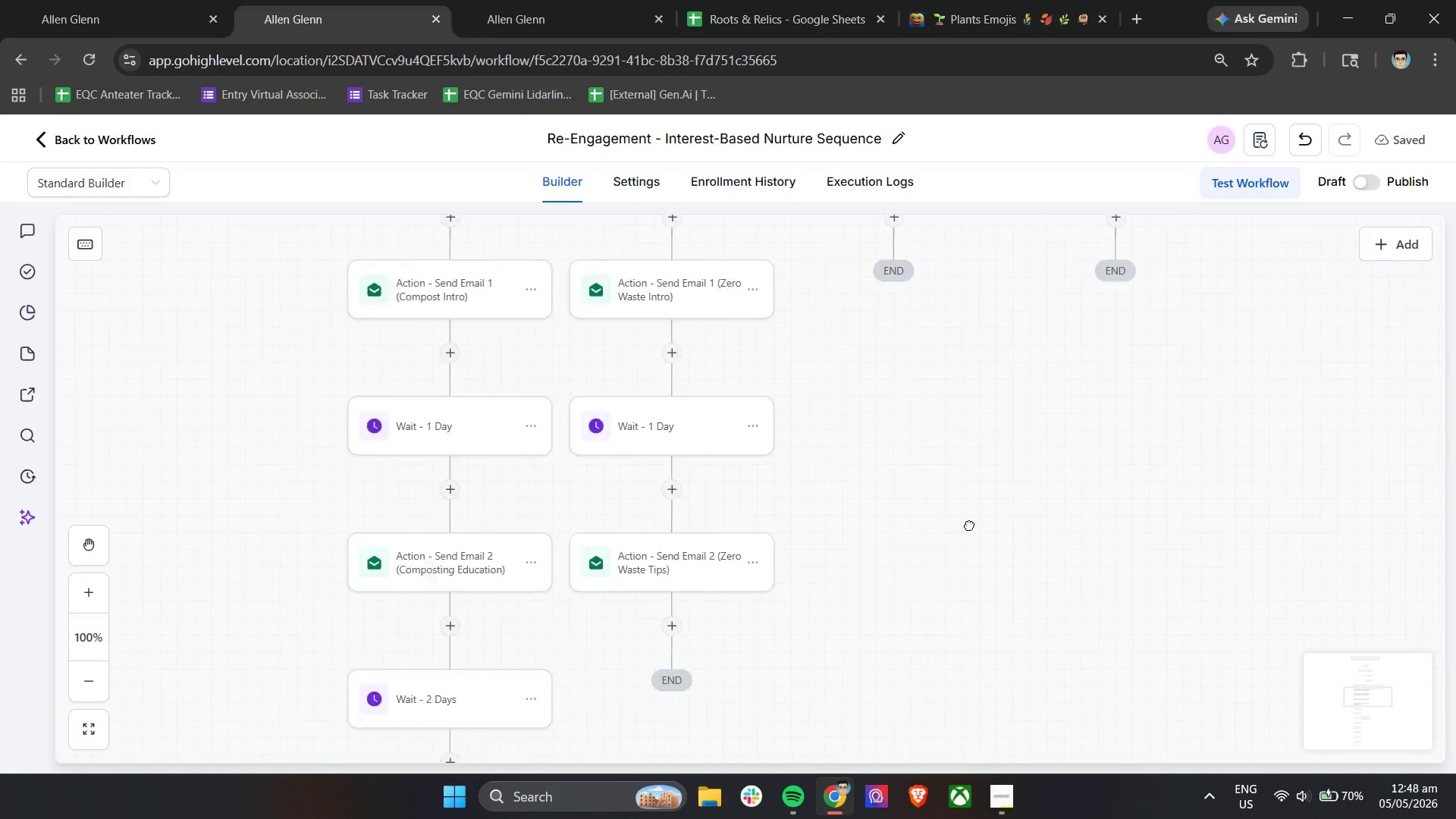 
left_click_drag(start_coordinate=[973, 519], to_coordinate=[1010, 445])
 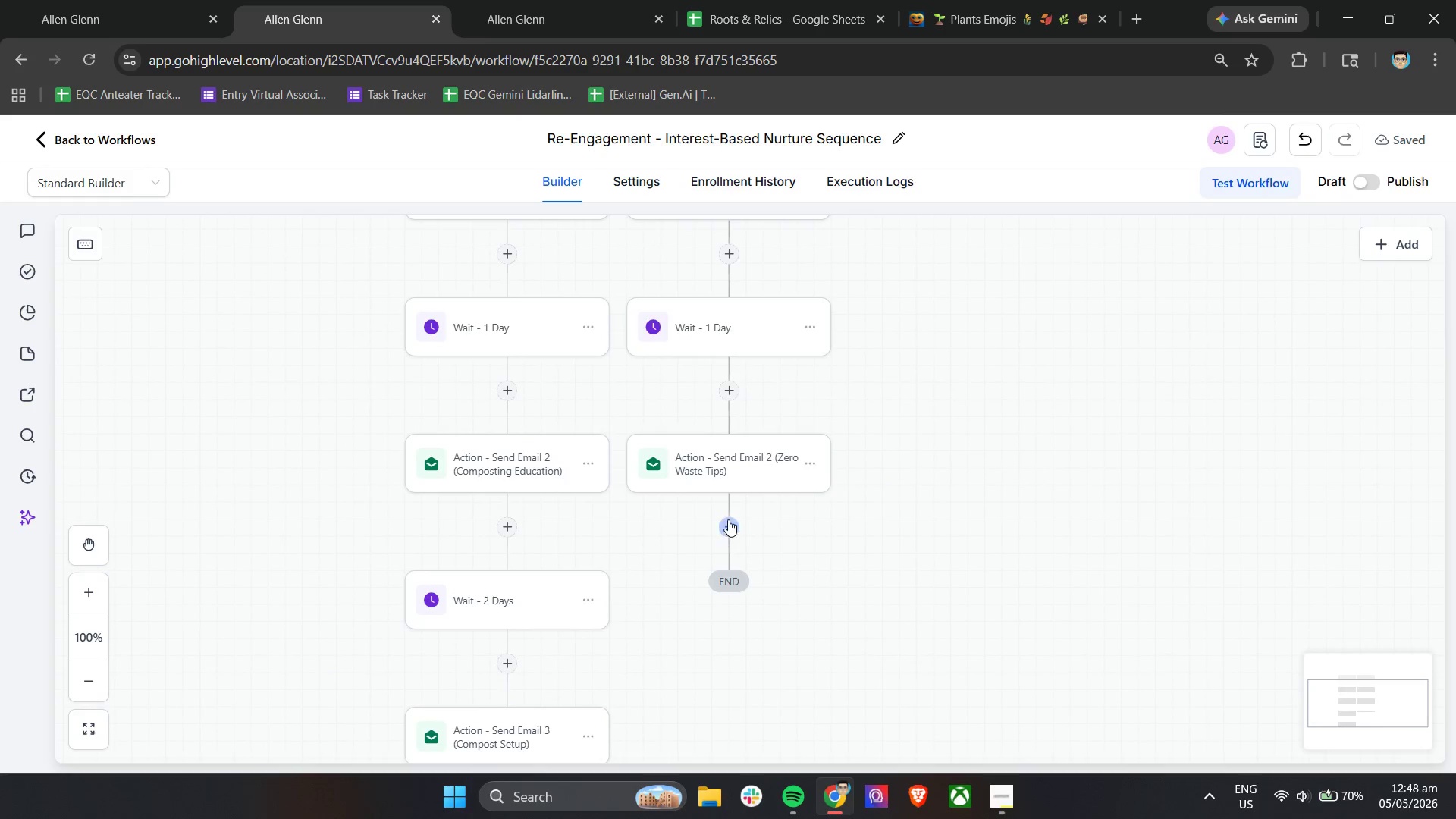 
left_click([728, 522])
 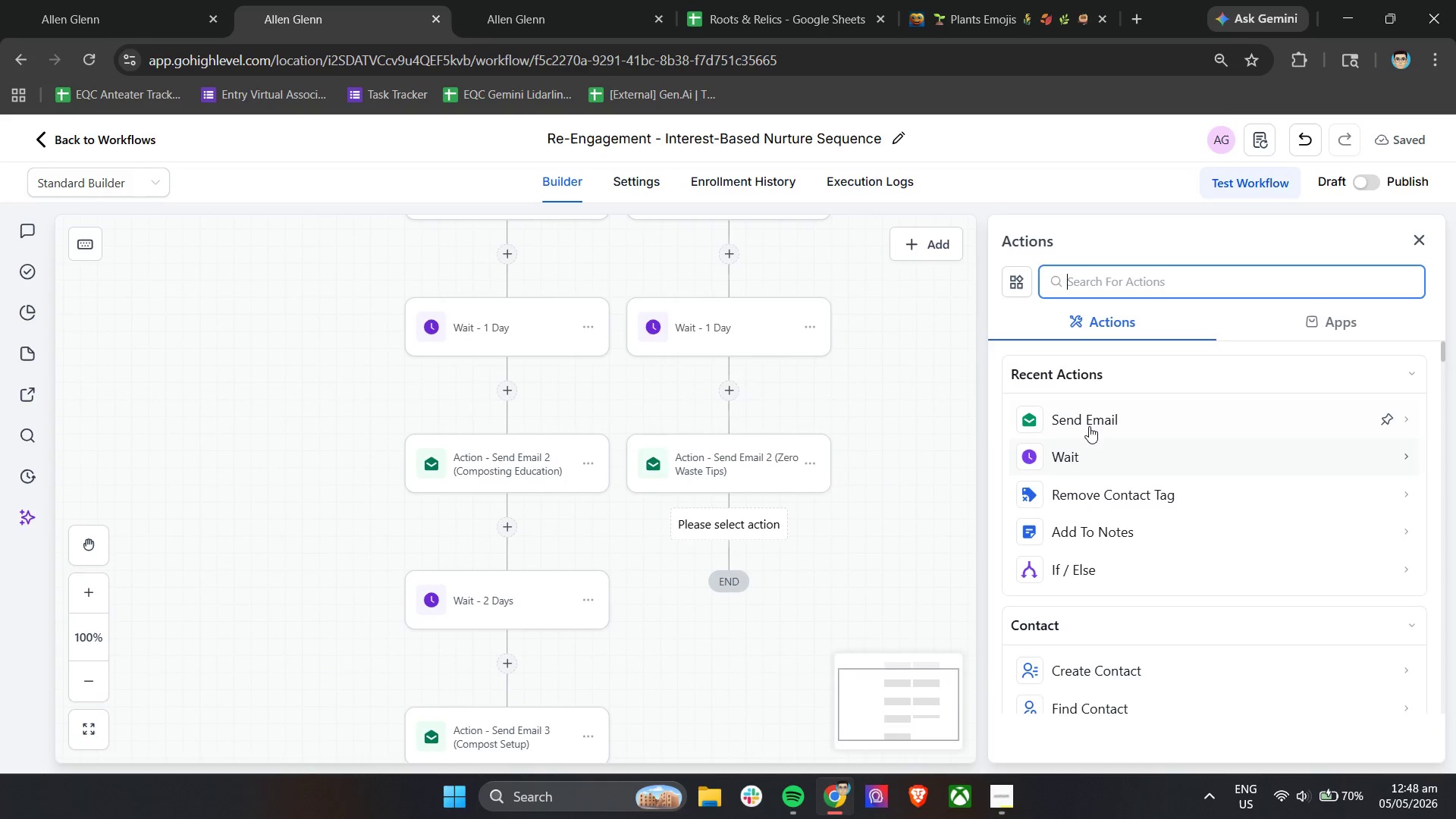 
left_click([1078, 448])
 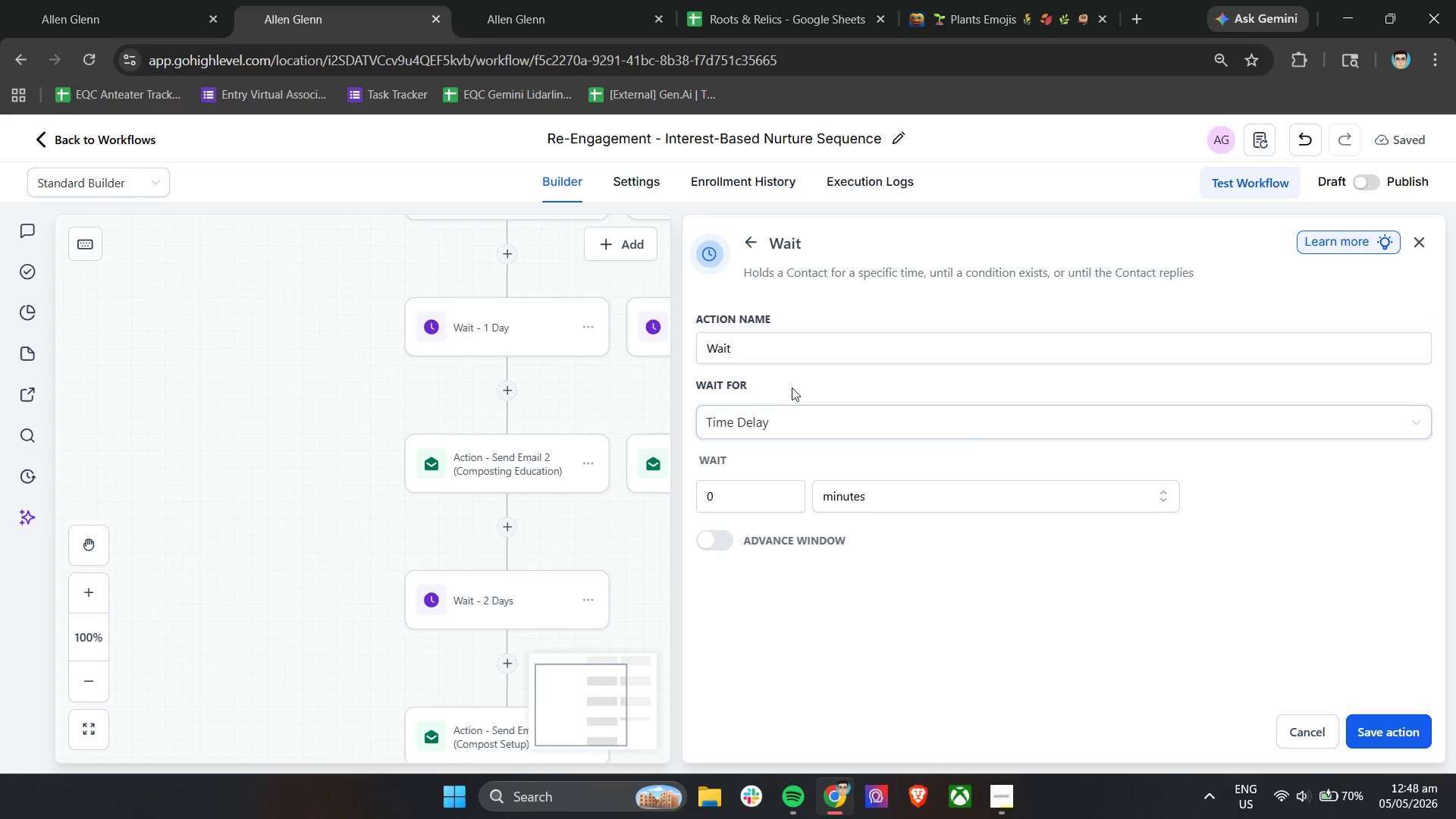 
left_click([797, 353])
 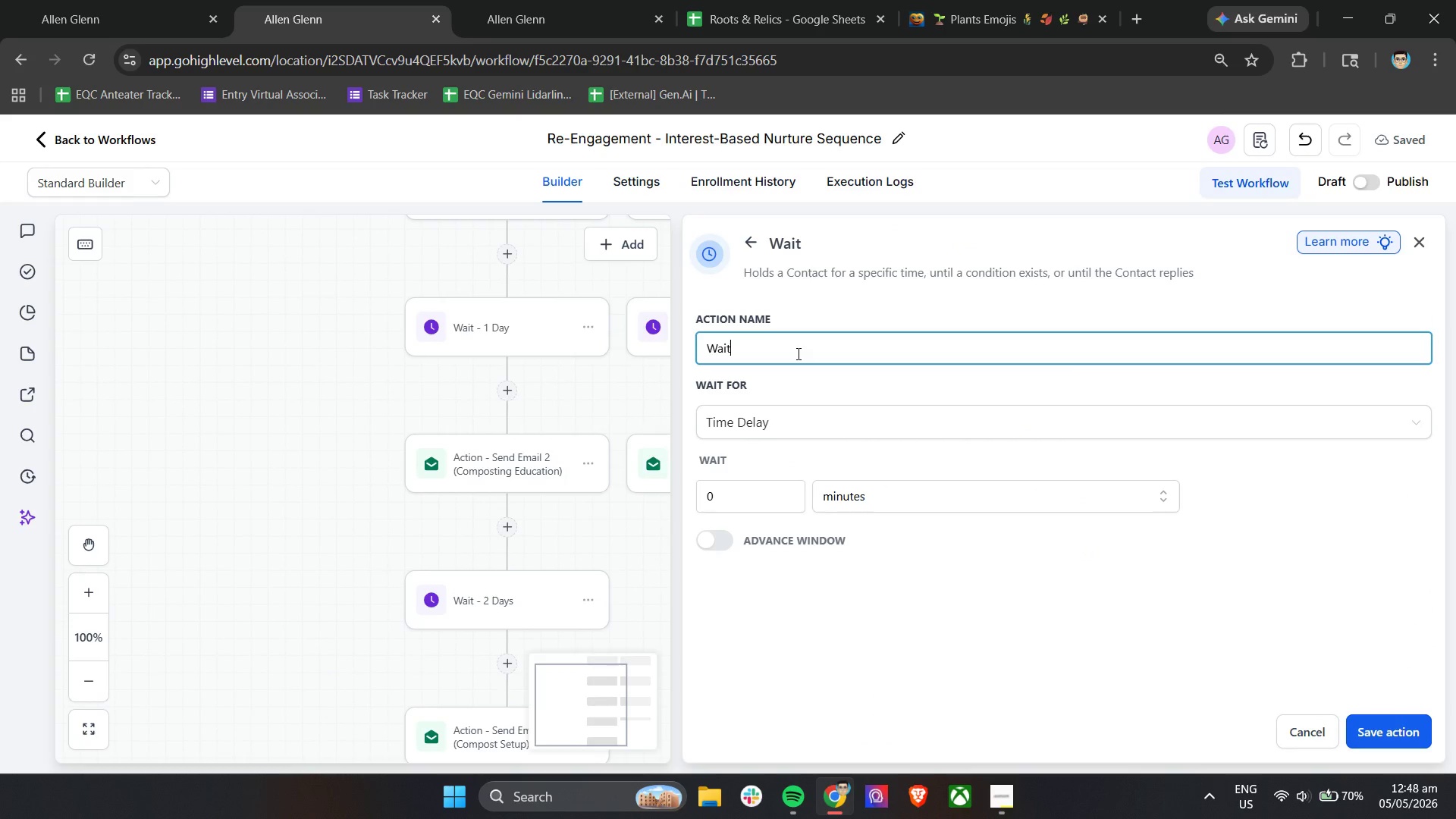 
type( - 2 Days)
 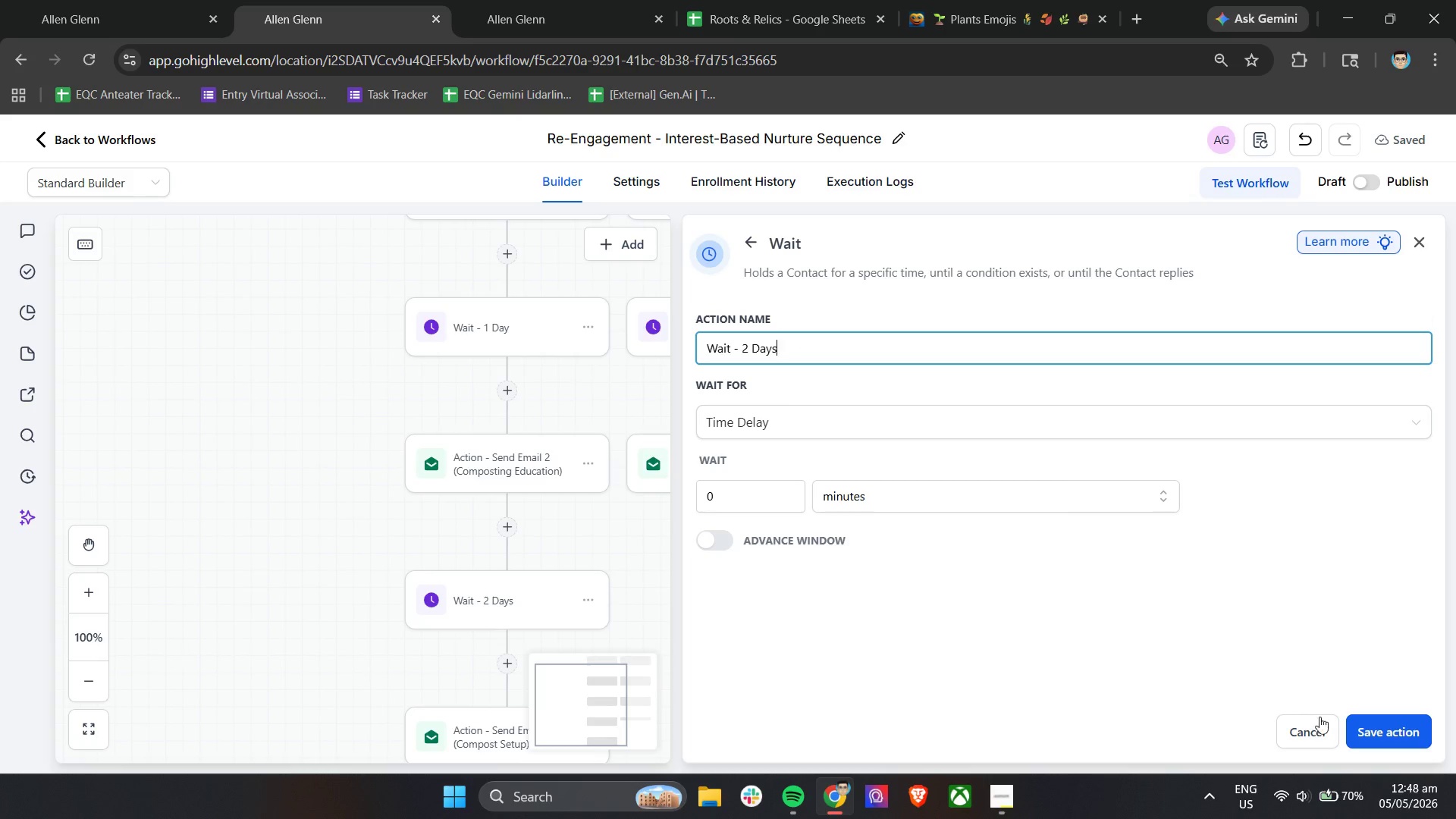 
left_click([1379, 726])
 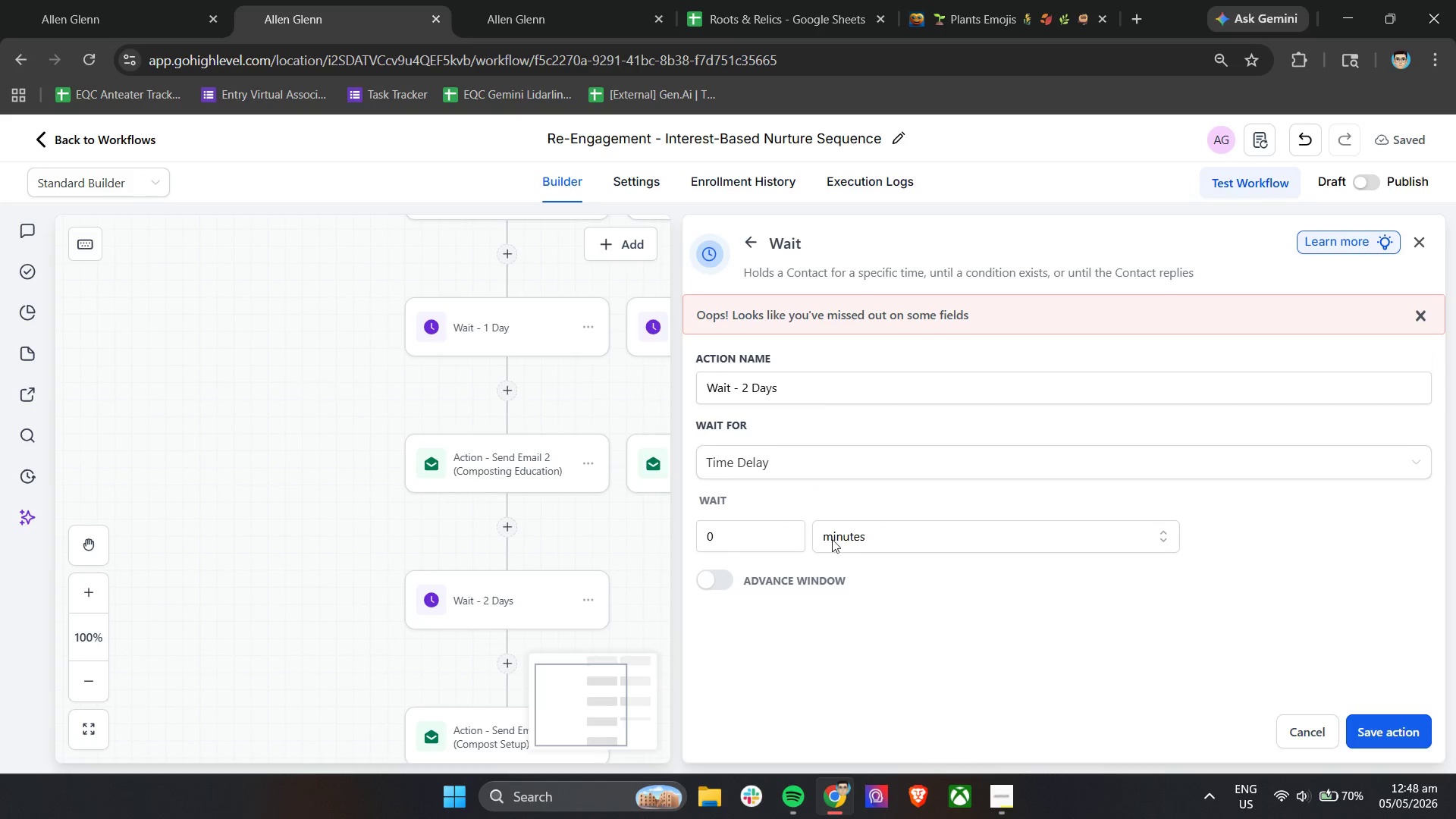 
left_click_drag(start_coordinate=[768, 541], to_coordinate=[659, 538])
 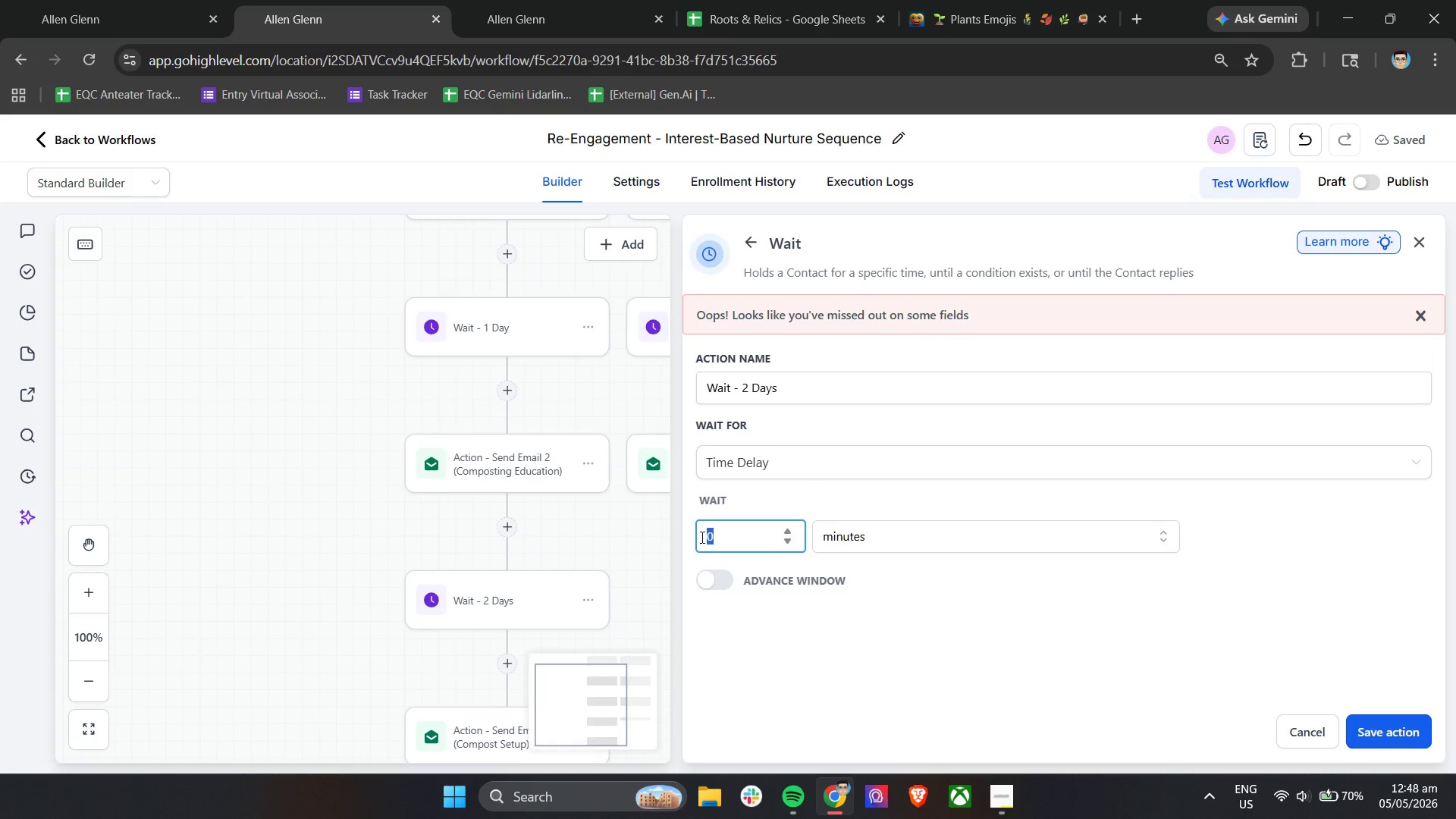 
key(2)
 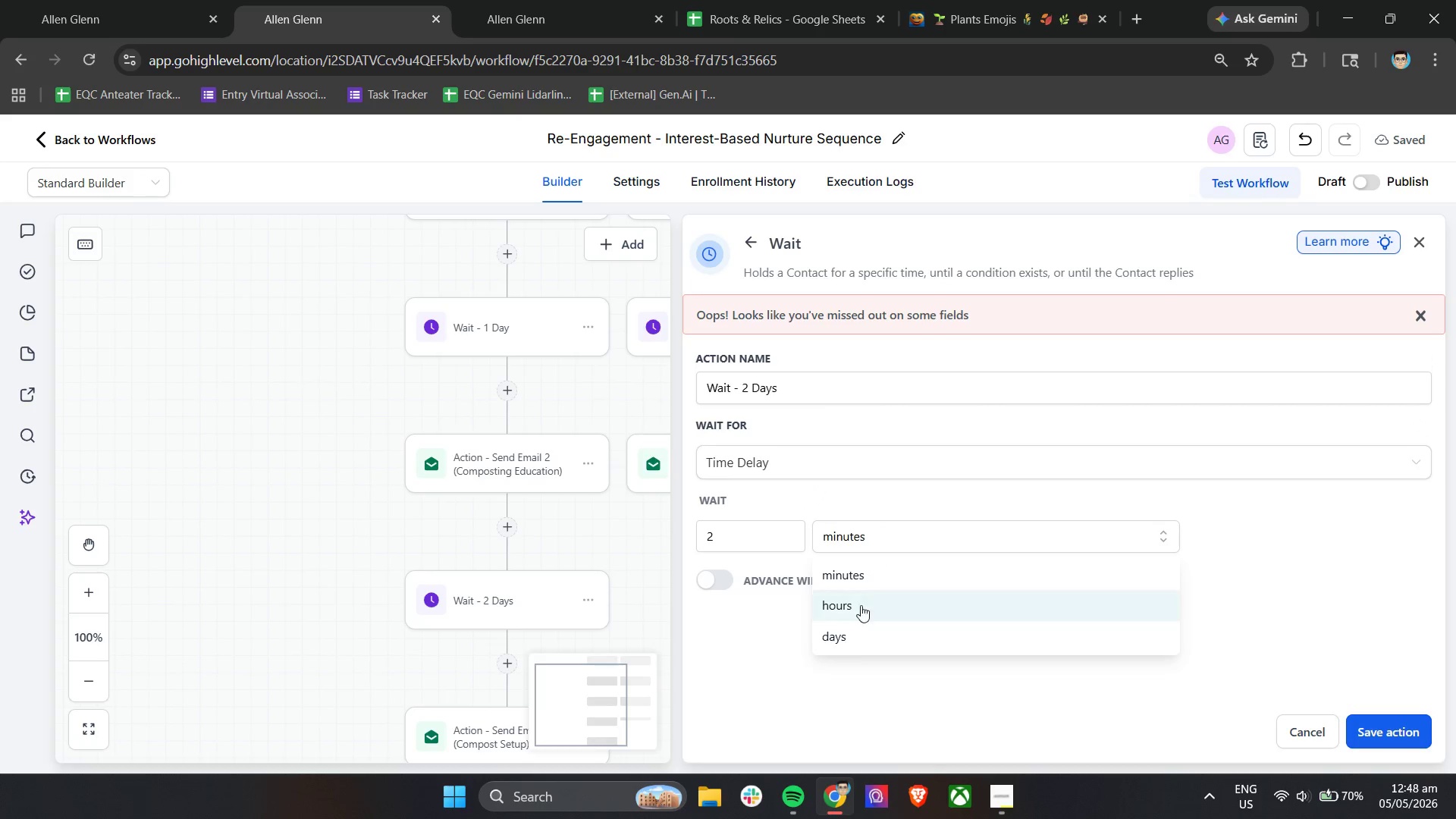 
left_click([852, 642])
 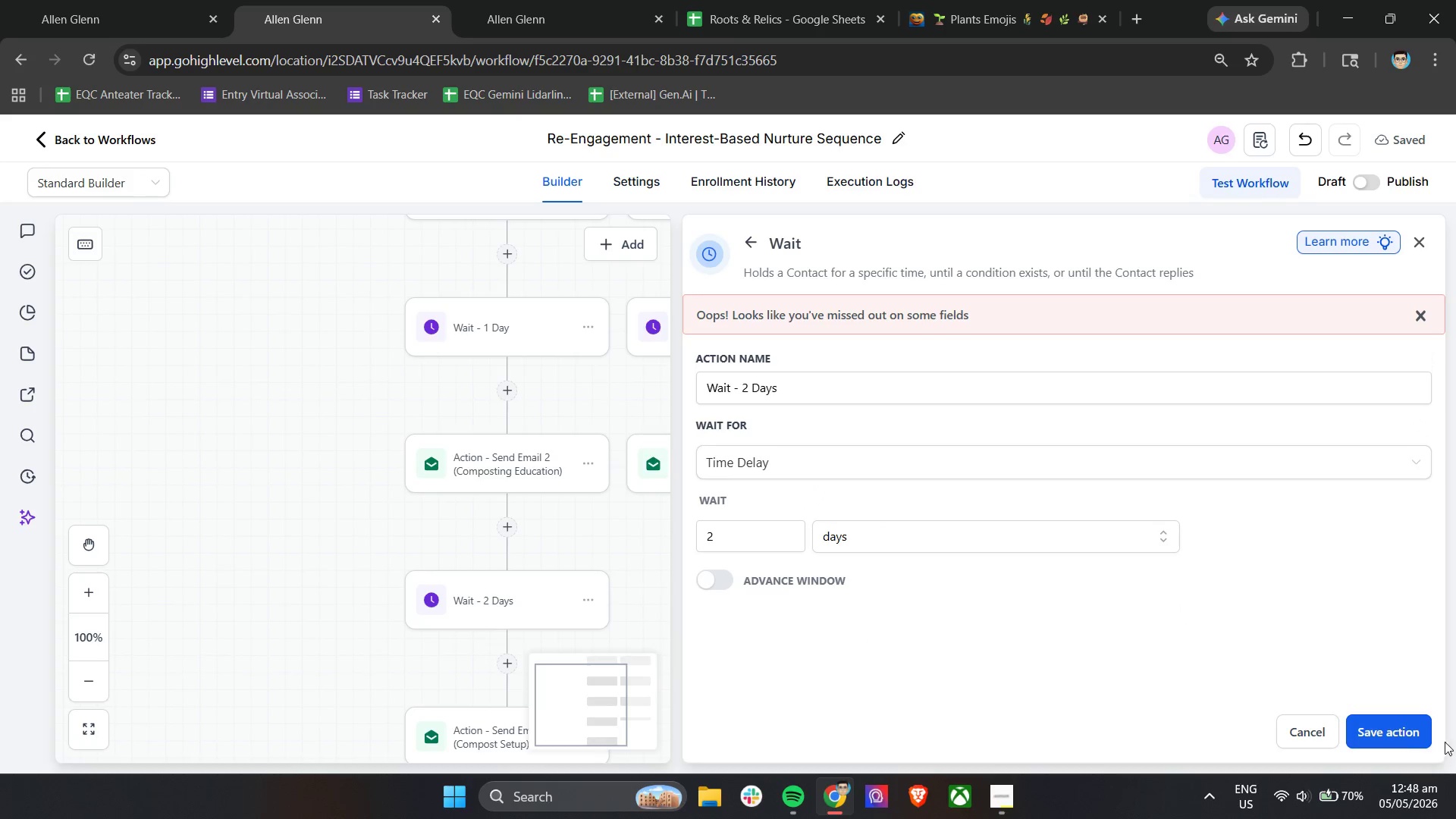 
left_click([1398, 728])
 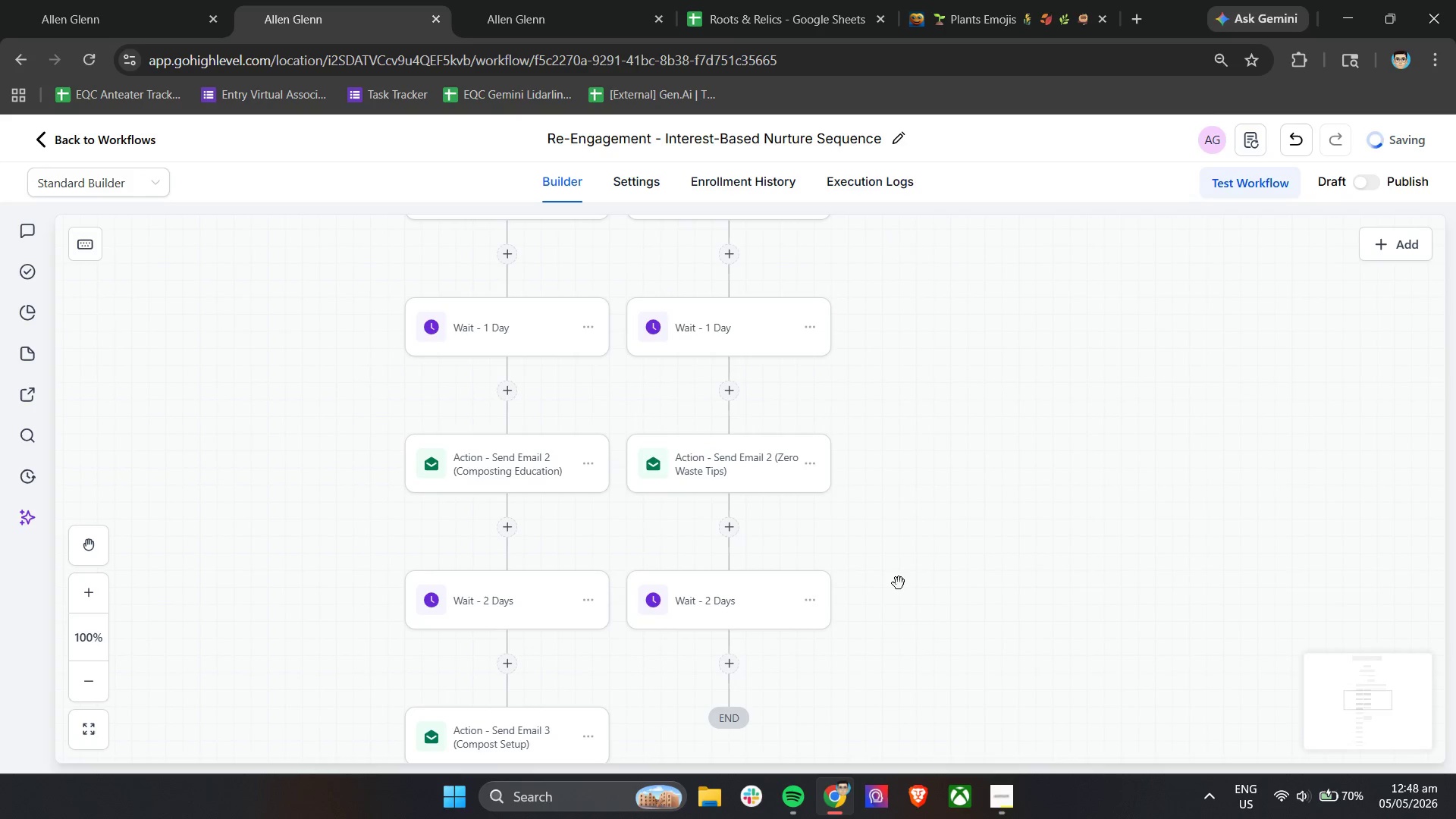 
scroll: coordinate [899, 583], scroll_direction: down, amount: 4.0
 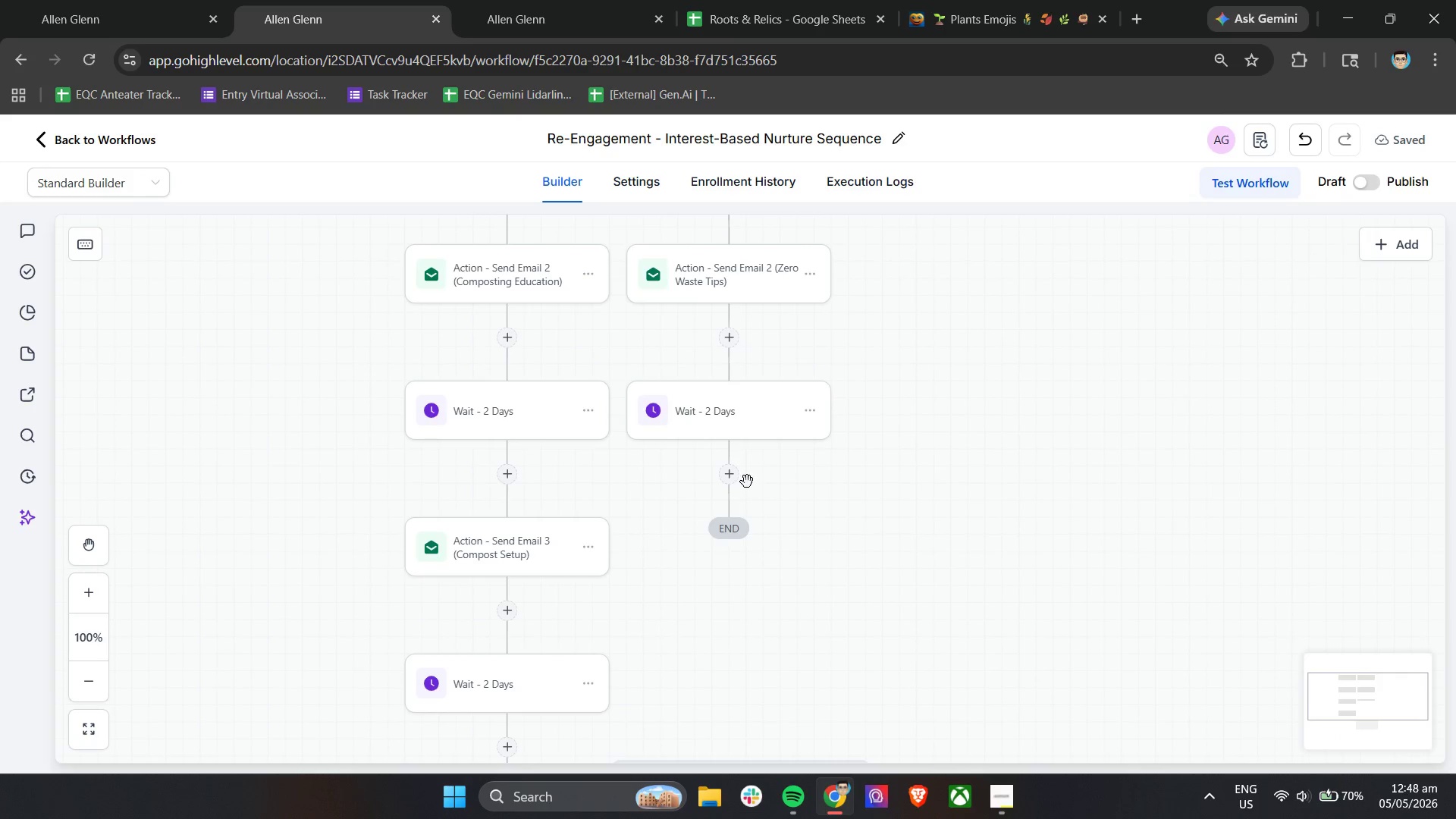 
left_click([734, 475])
 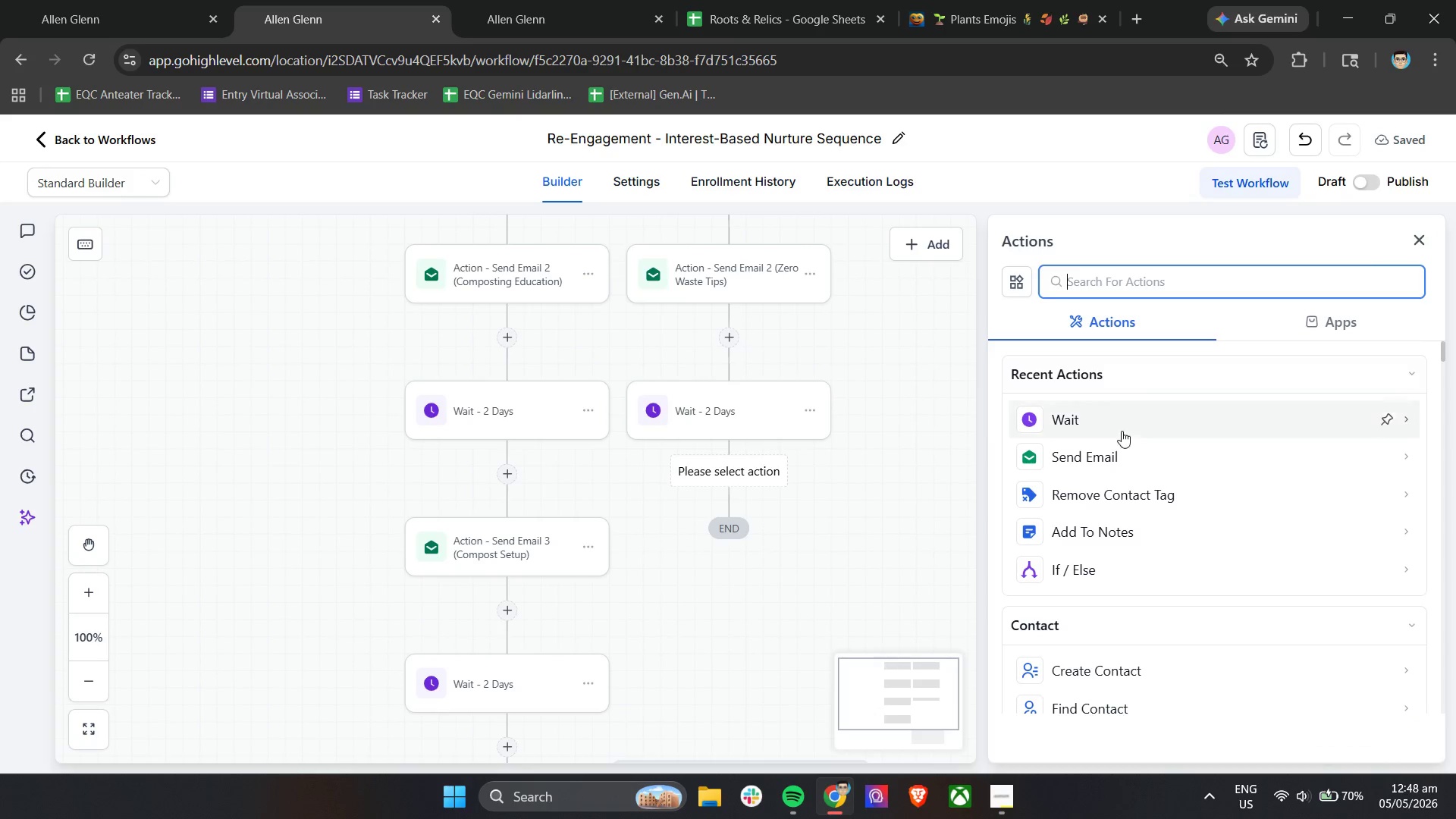 
left_click([1109, 463])
 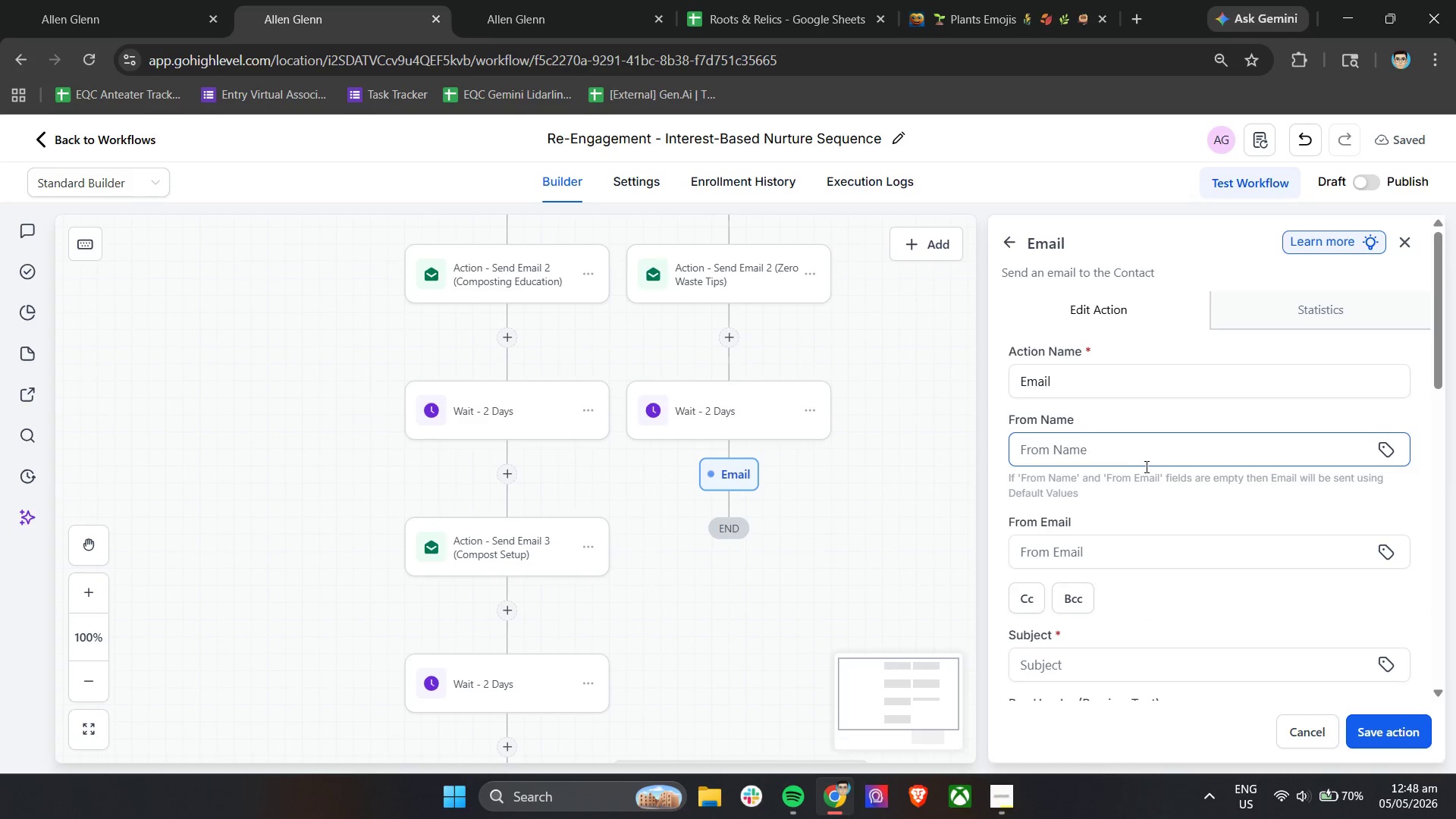 
left_click_drag(start_coordinate=[1109, 382], to_coordinate=[973, 378])
 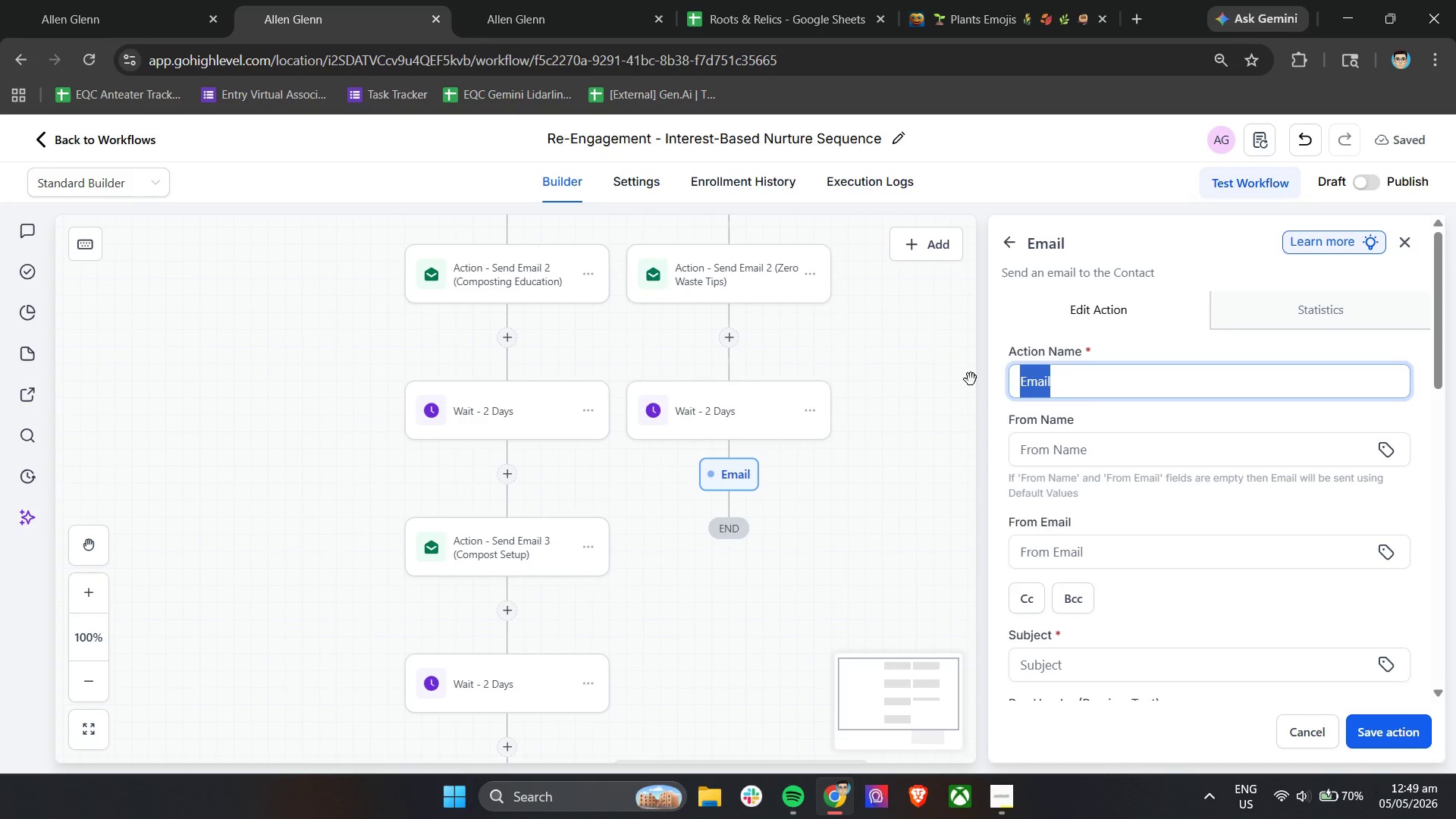 
type(Action - Send Email 3()
key(Backspace)
type( ( )
key(Backspace)
type(Zero was)
key(Backspace)
key(Backspace)
key(Backspace)
type(Waste Setup))
 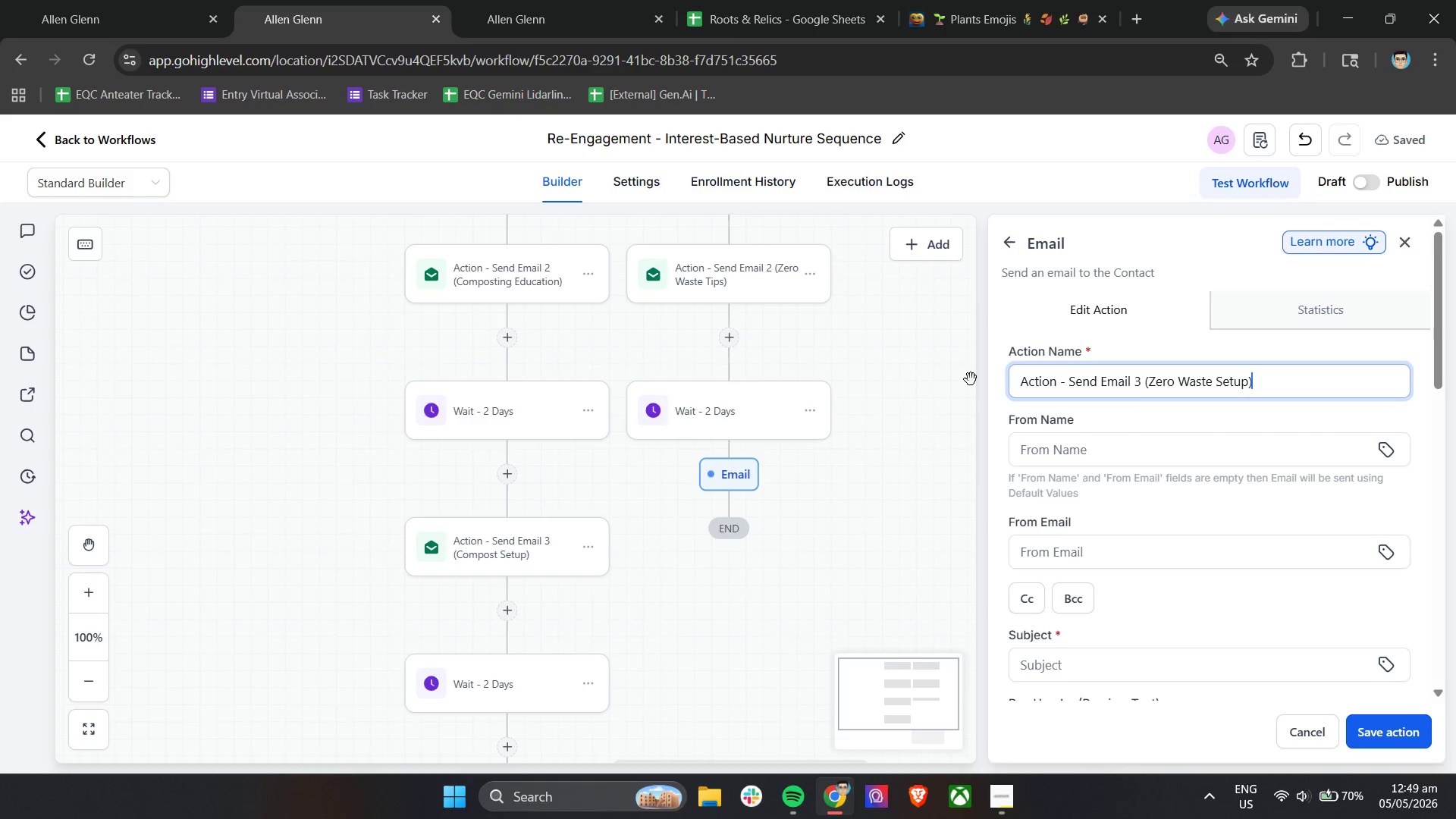 
key(R)
 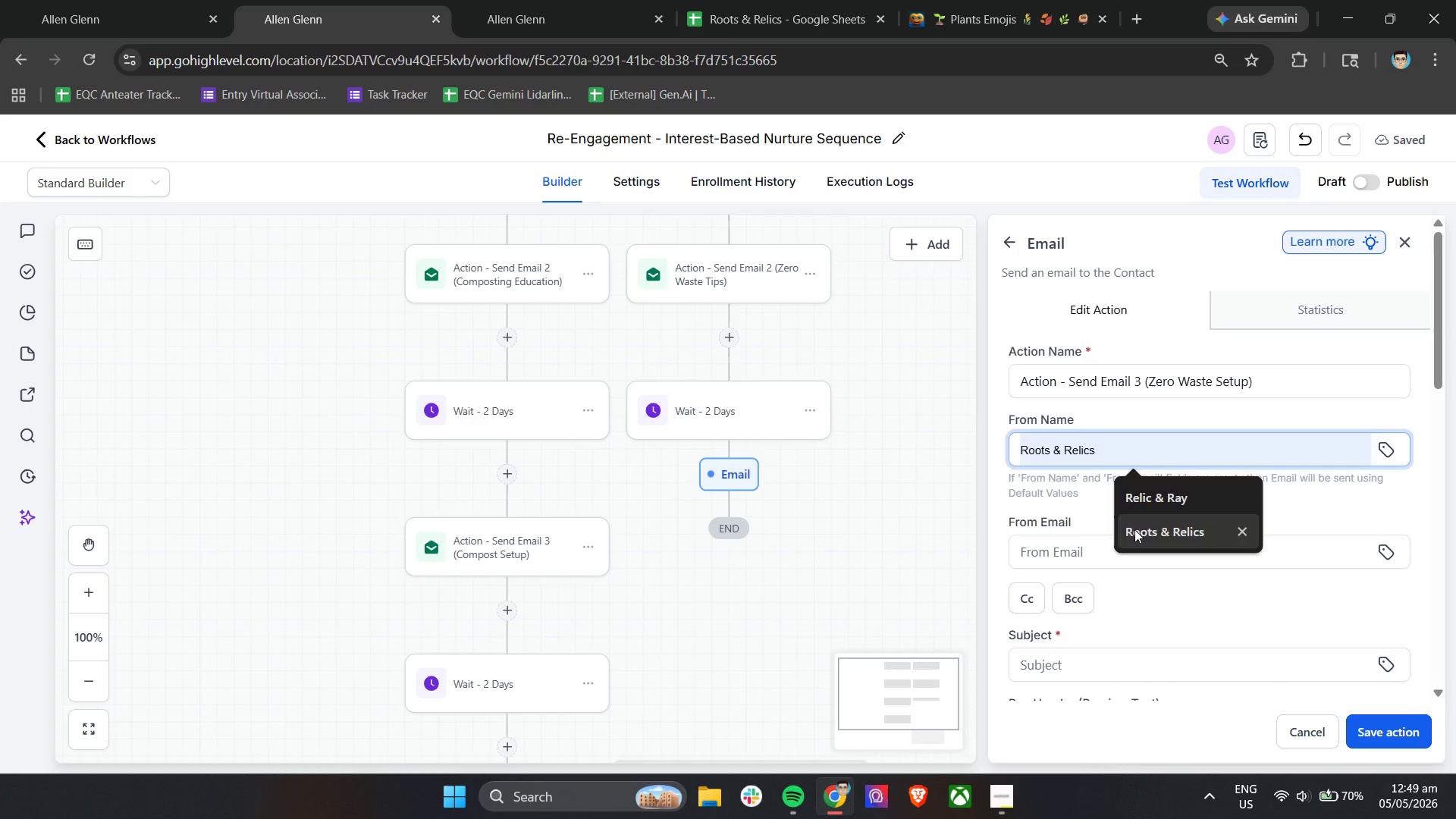 
double_click([1078, 535])
 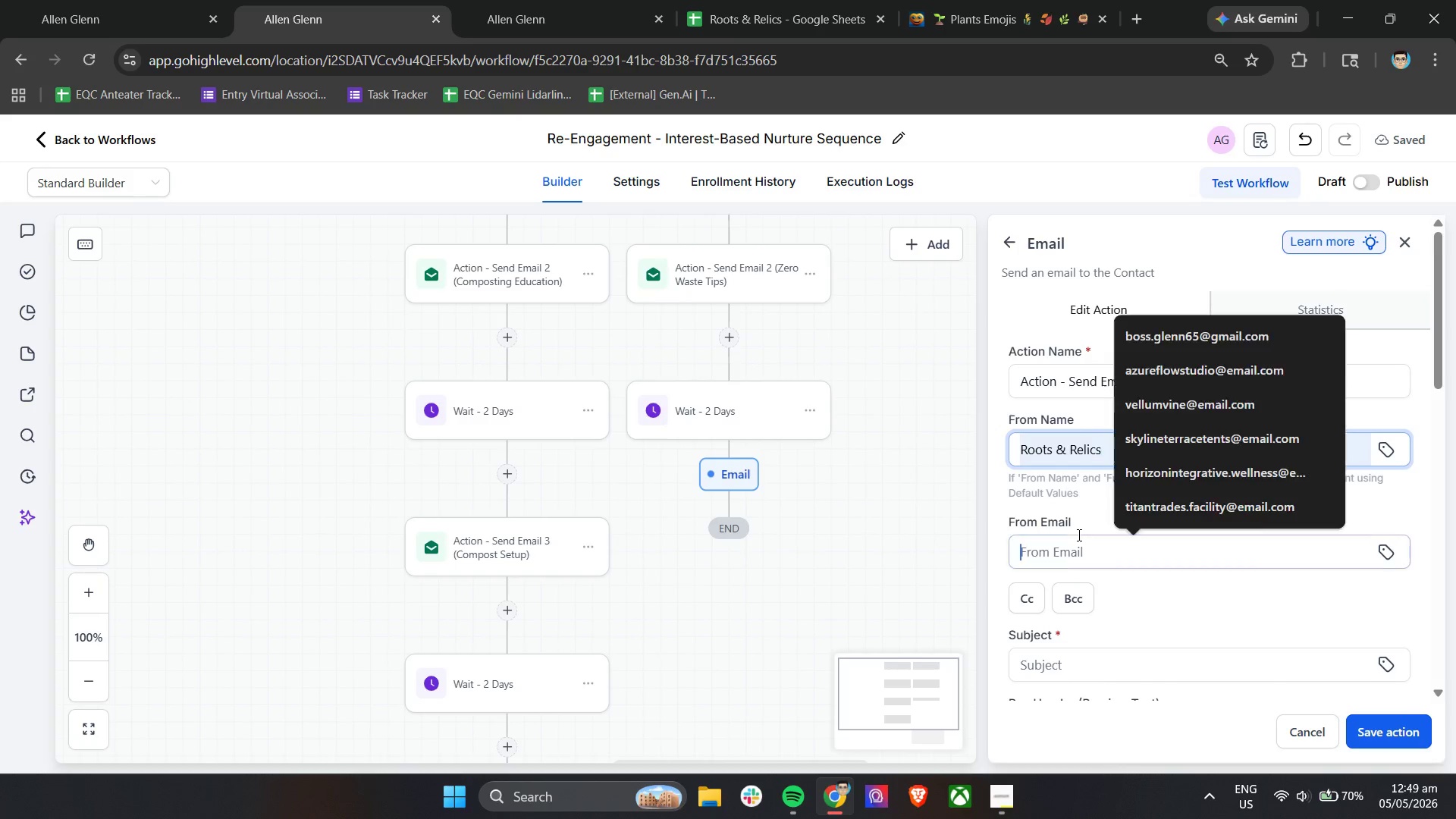 
key(R)
 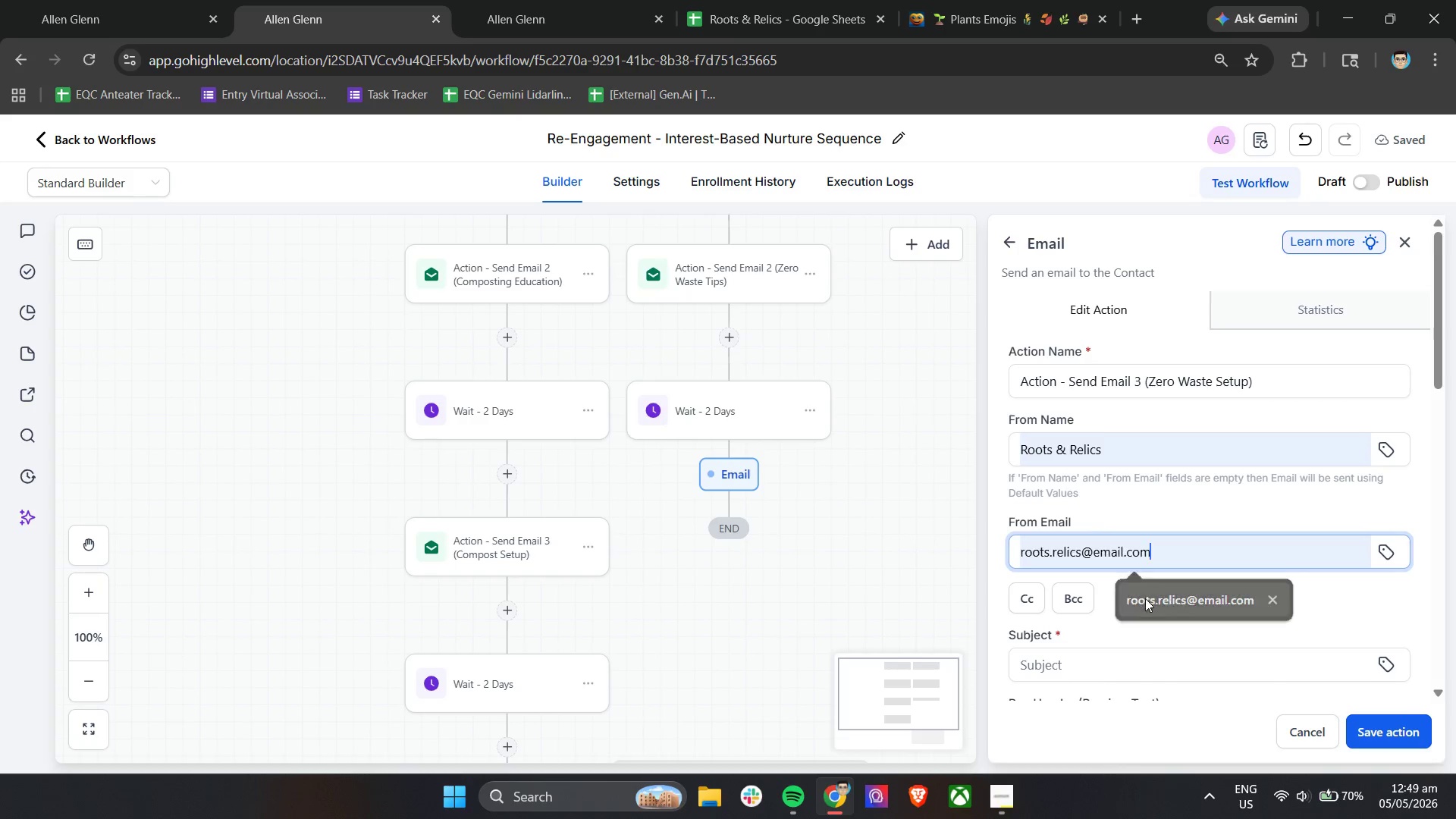 
scroll: coordinate [1138, 583], scroll_direction: down, amount: 3.0
 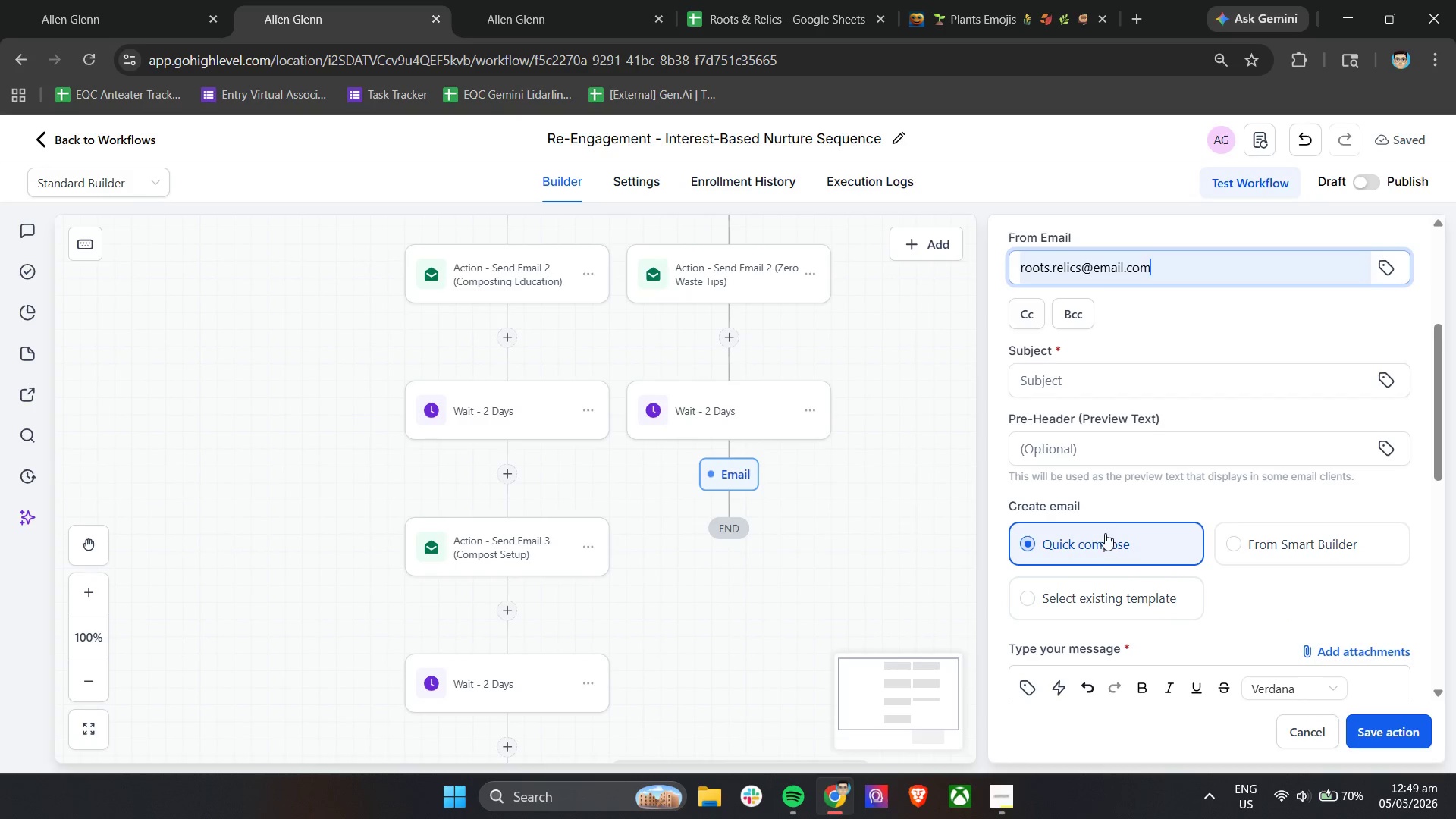 
left_click([1094, 508])
 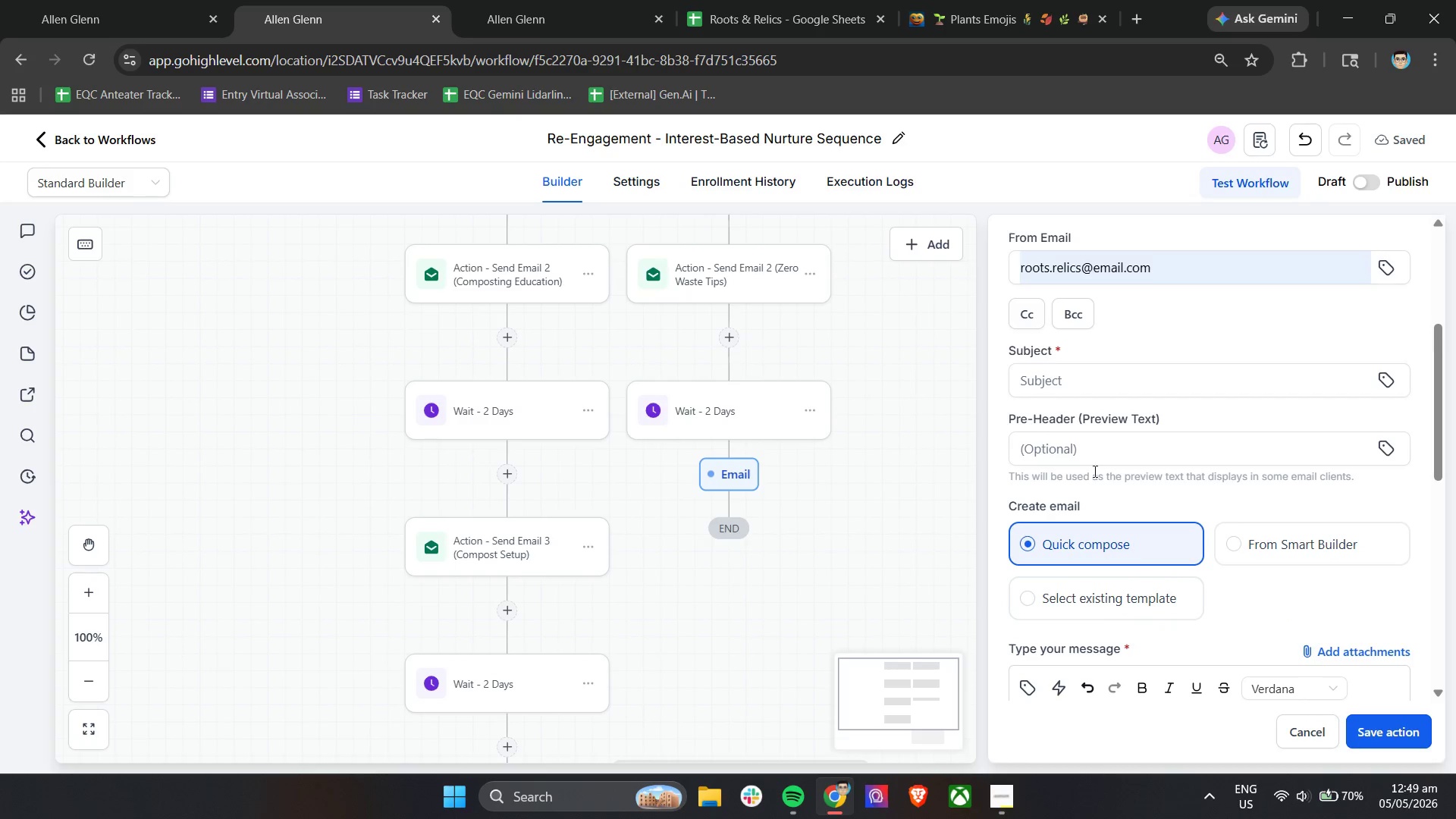 
double_click([1075, 367])
 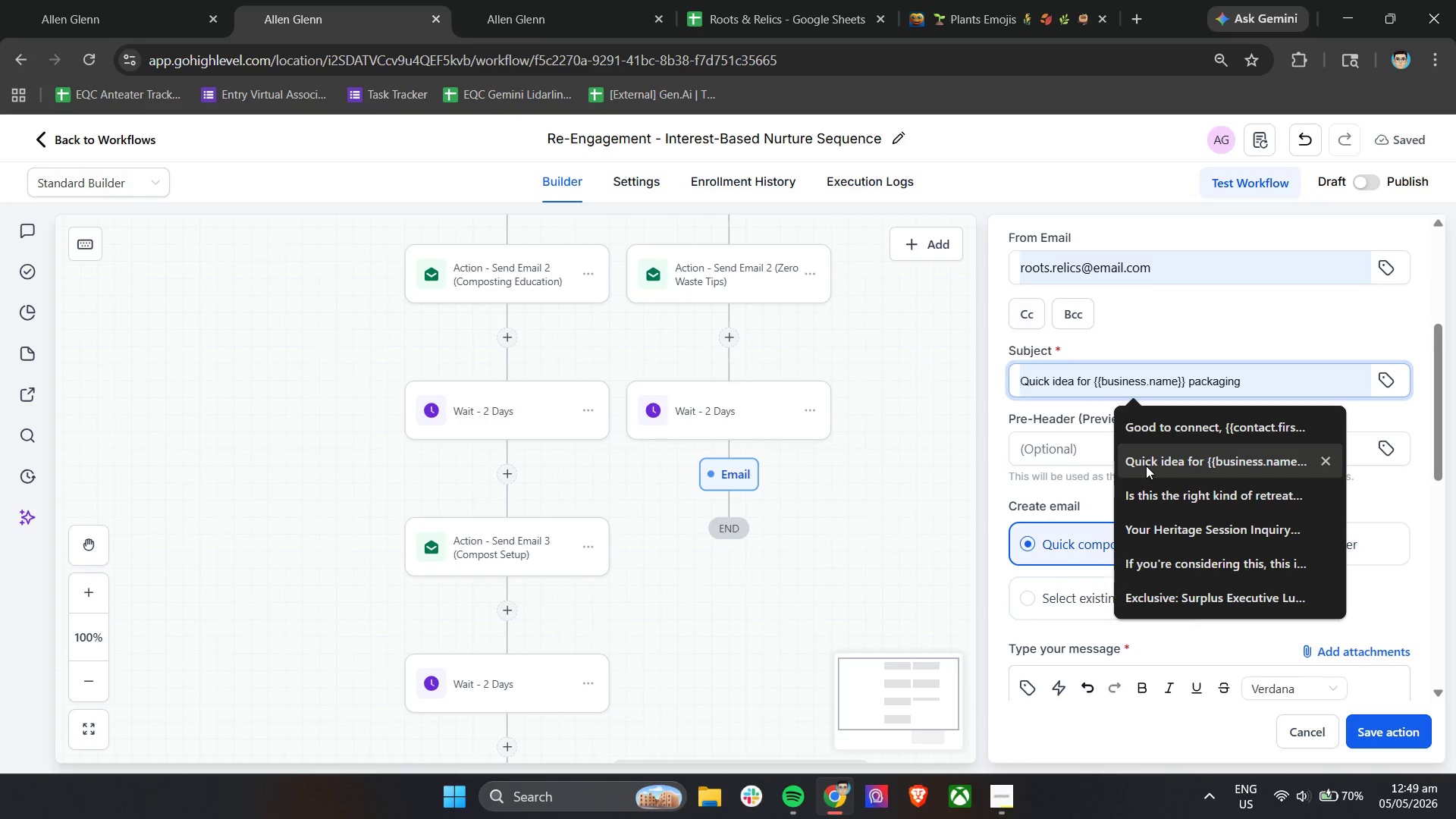 
type(How to make zero-waste habits stick)
 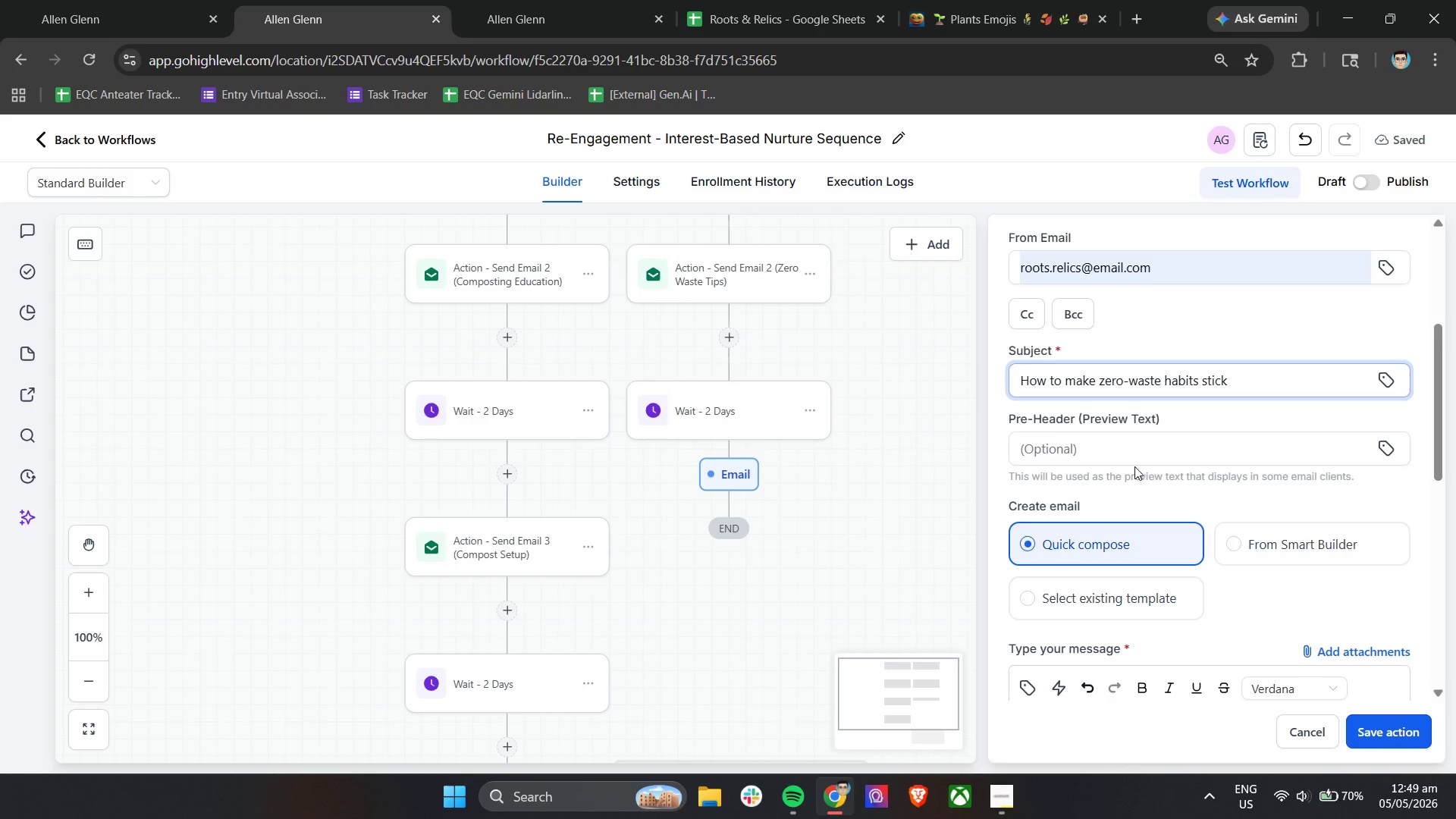 
left_click([1107, 450])
 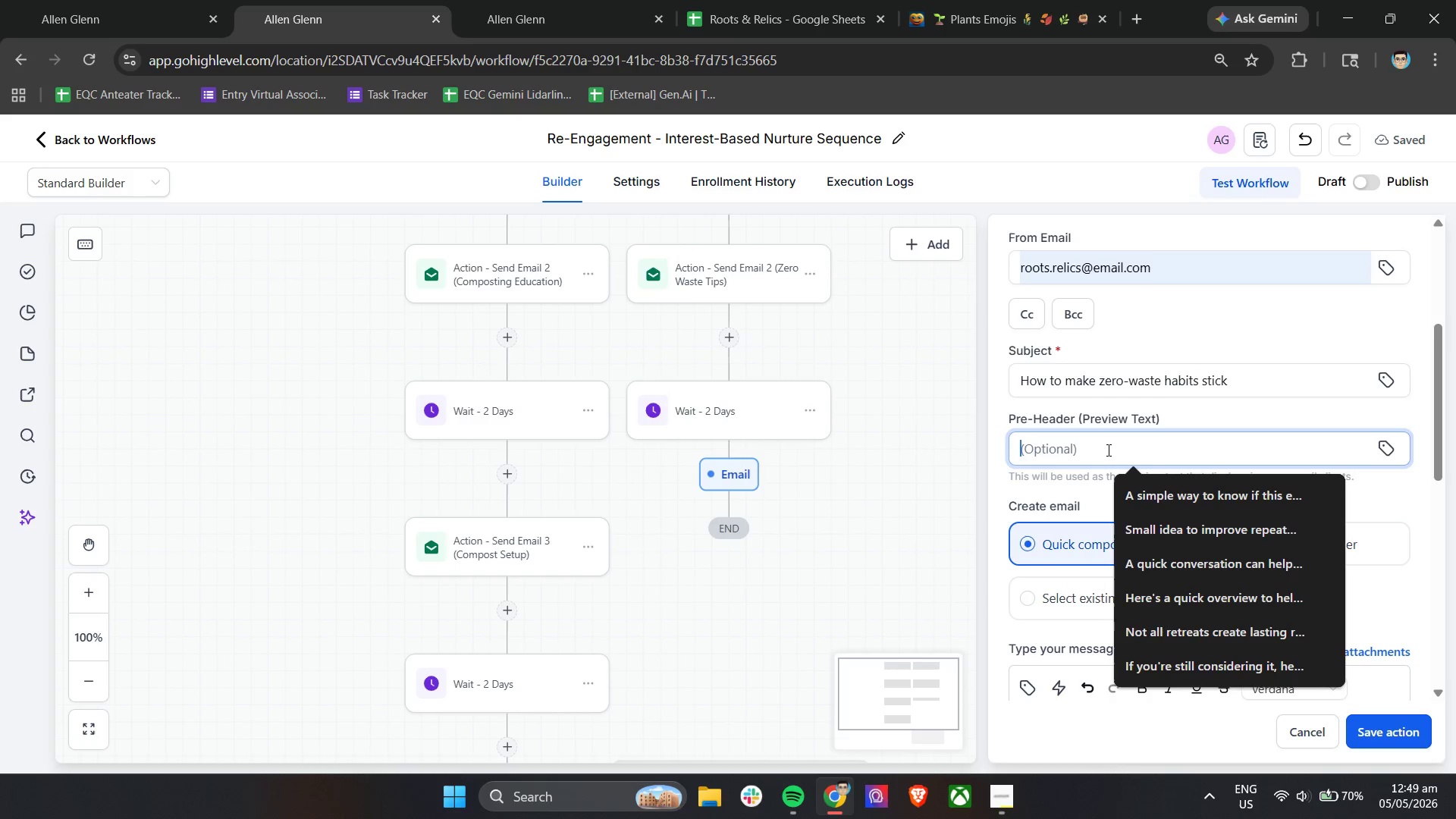 
type(make)
key(Backspace)
key(Backspace)
key(Backspace)
key(Backspace)
type(Make sustainable habits easier to maintain)
 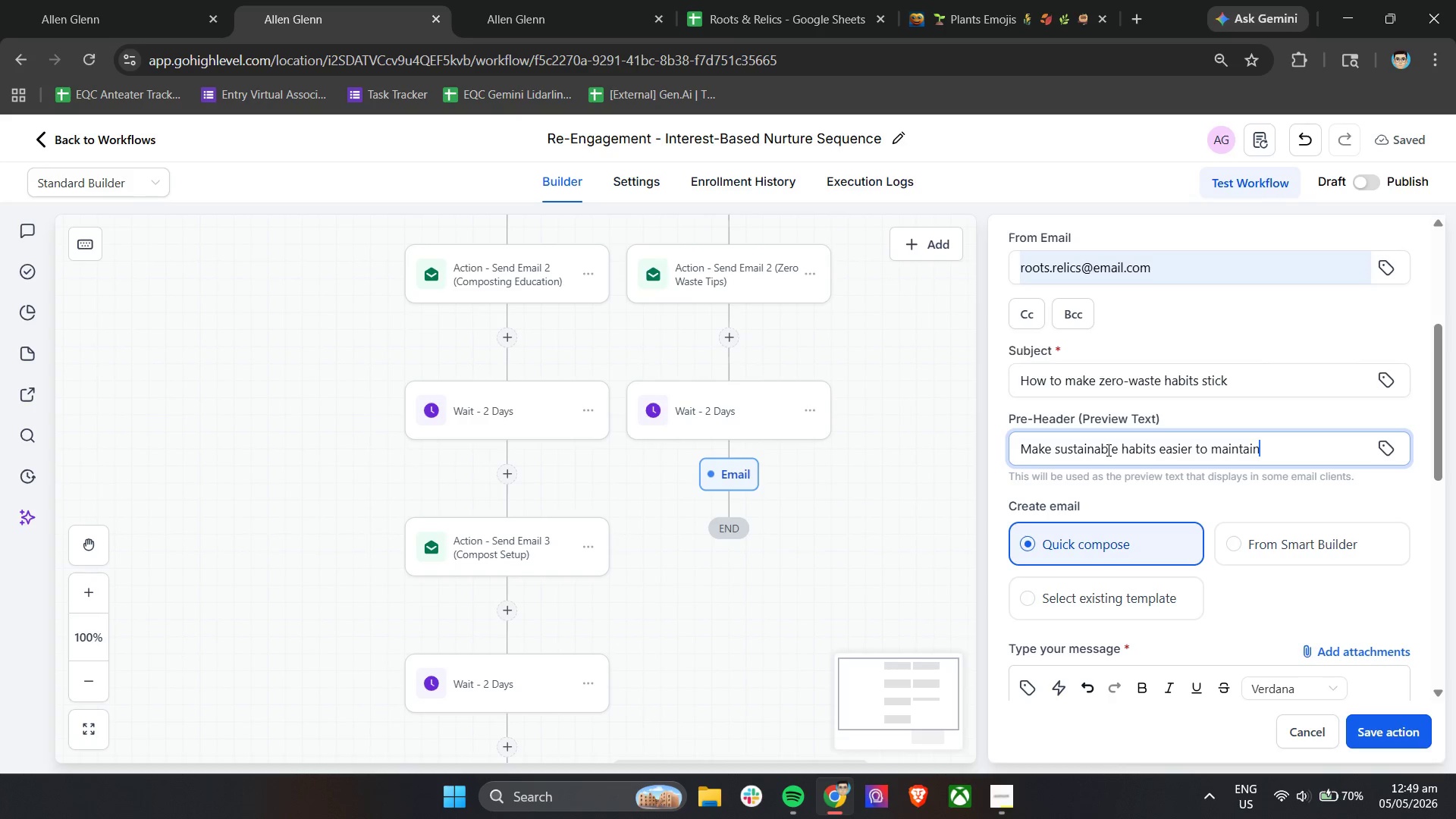 
scroll: coordinate [1175, 548], scroll_direction: up, amount: 2.0
 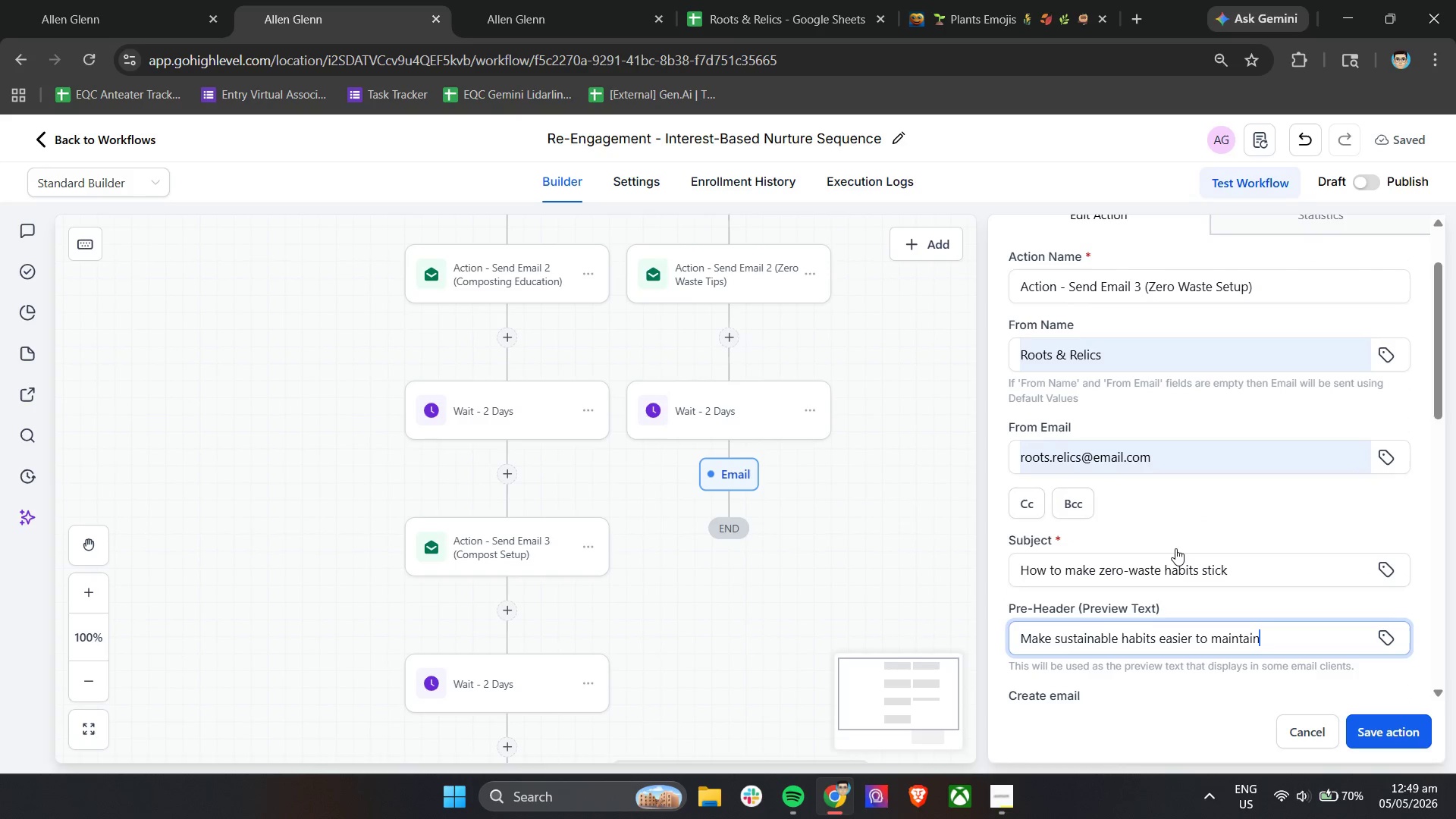 
scroll: coordinate [1178, 554], scroll_direction: down, amount: 5.0